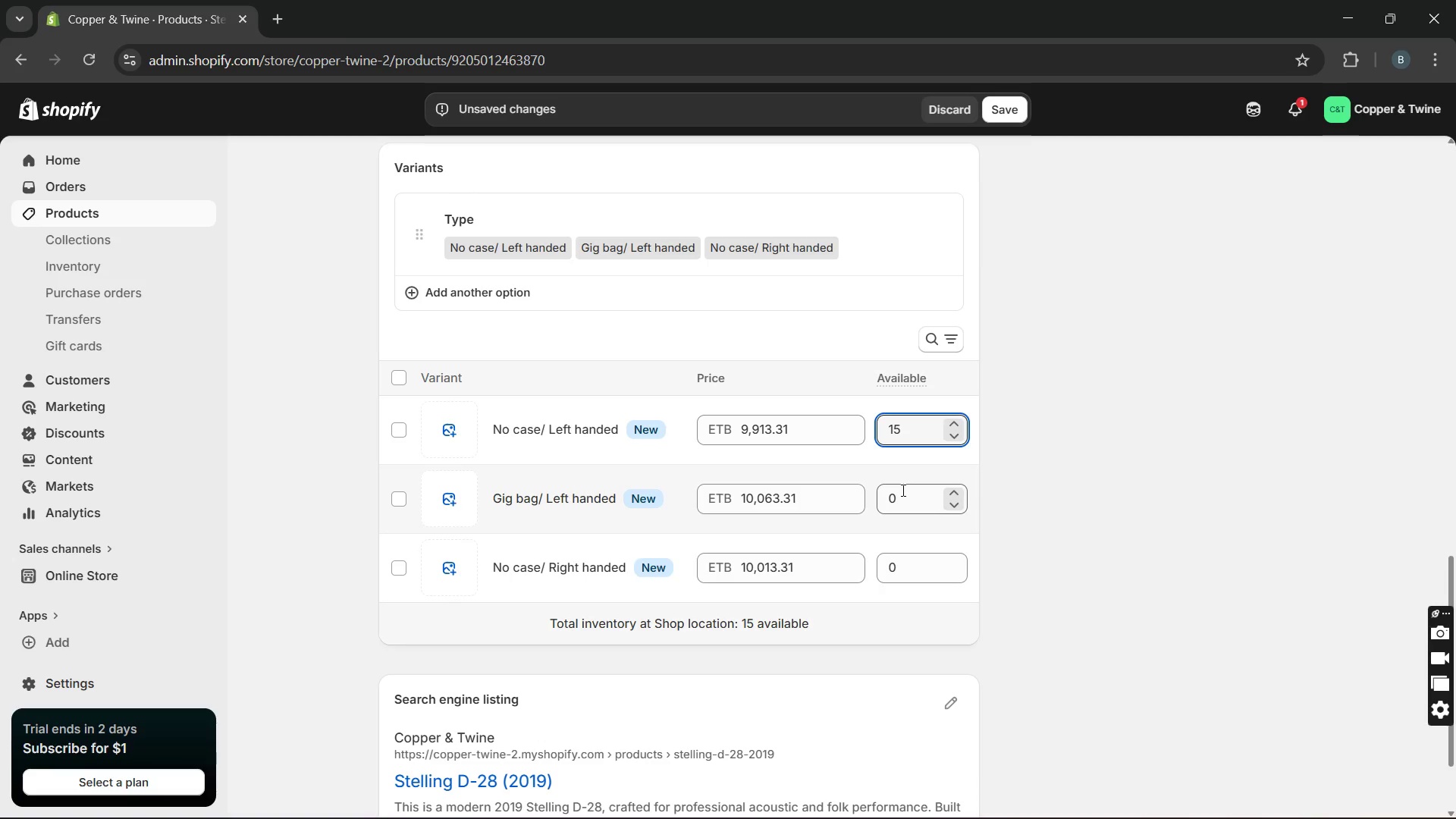 
double_click([902, 490])
 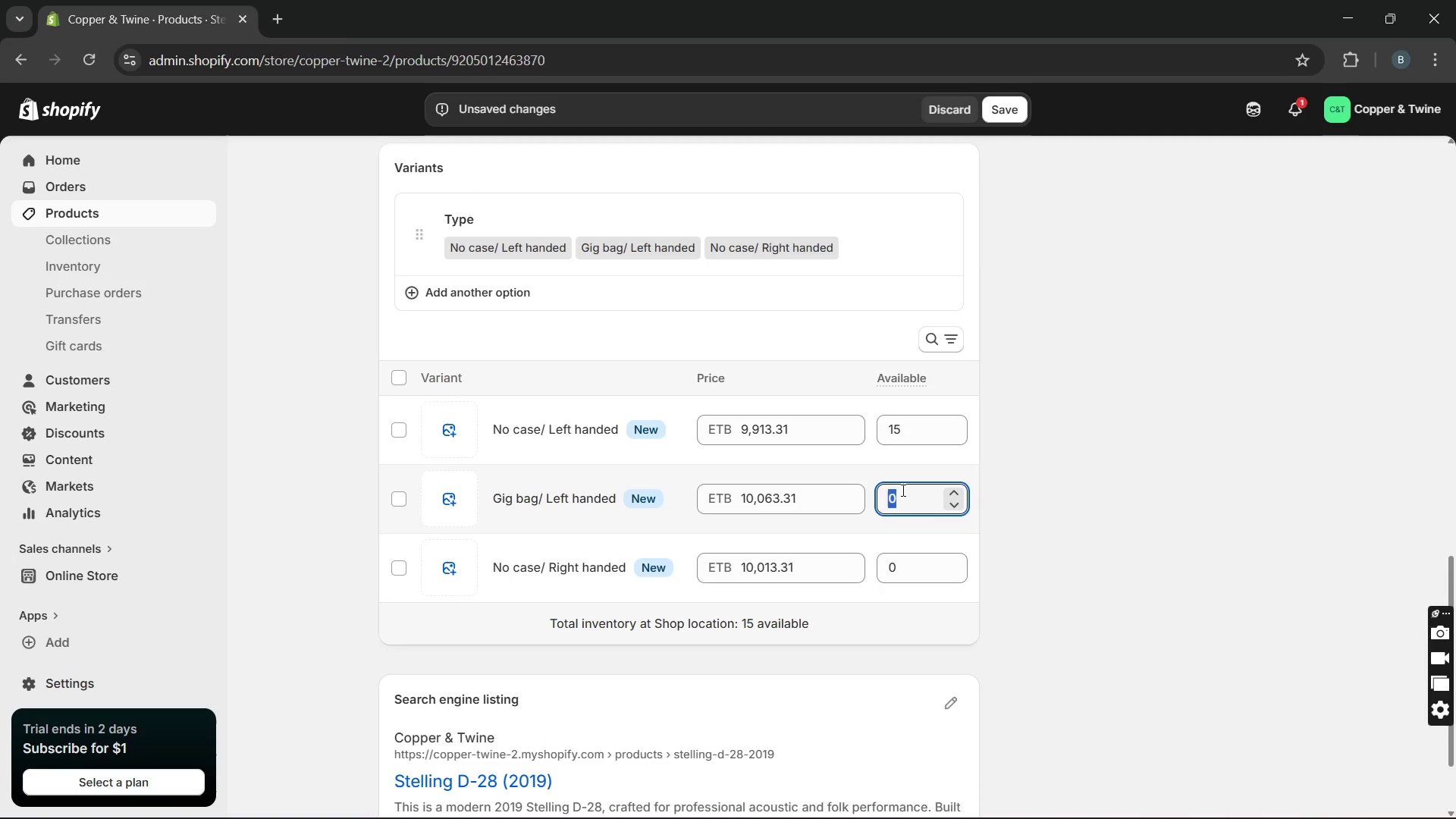 
type(15)
 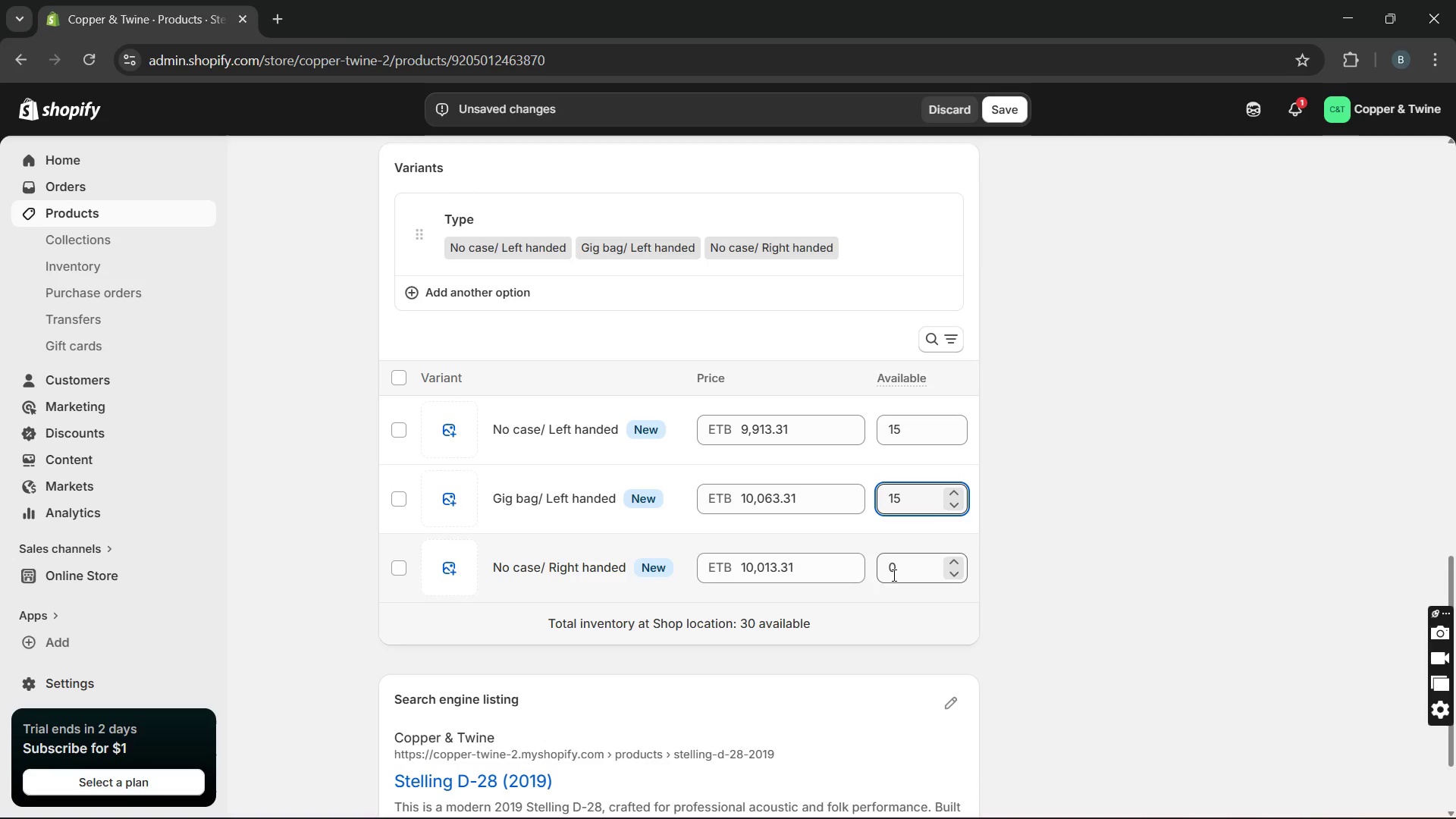 
left_click([893, 576])
 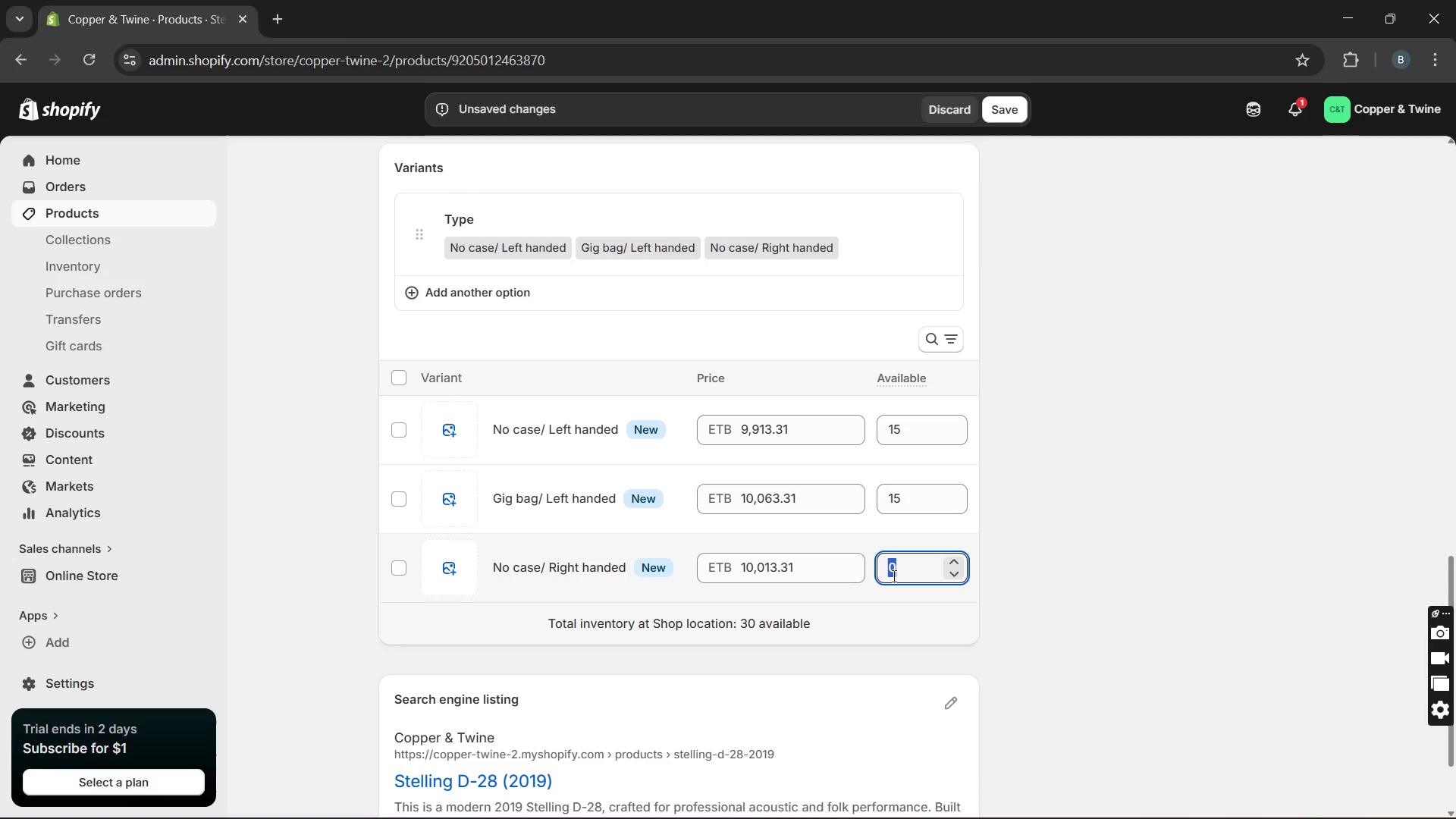 
type(15)
 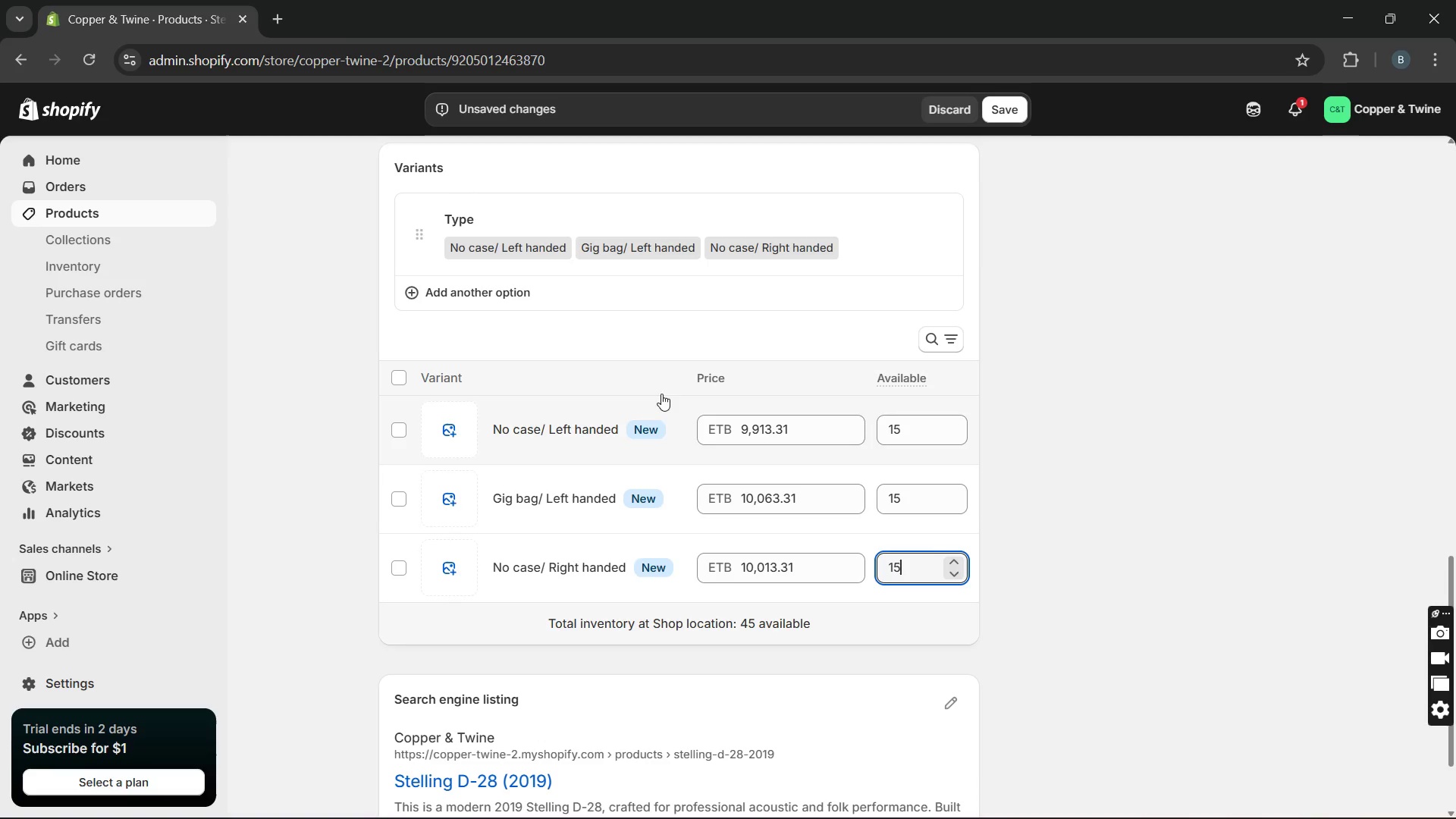 
left_click([635, 428])
 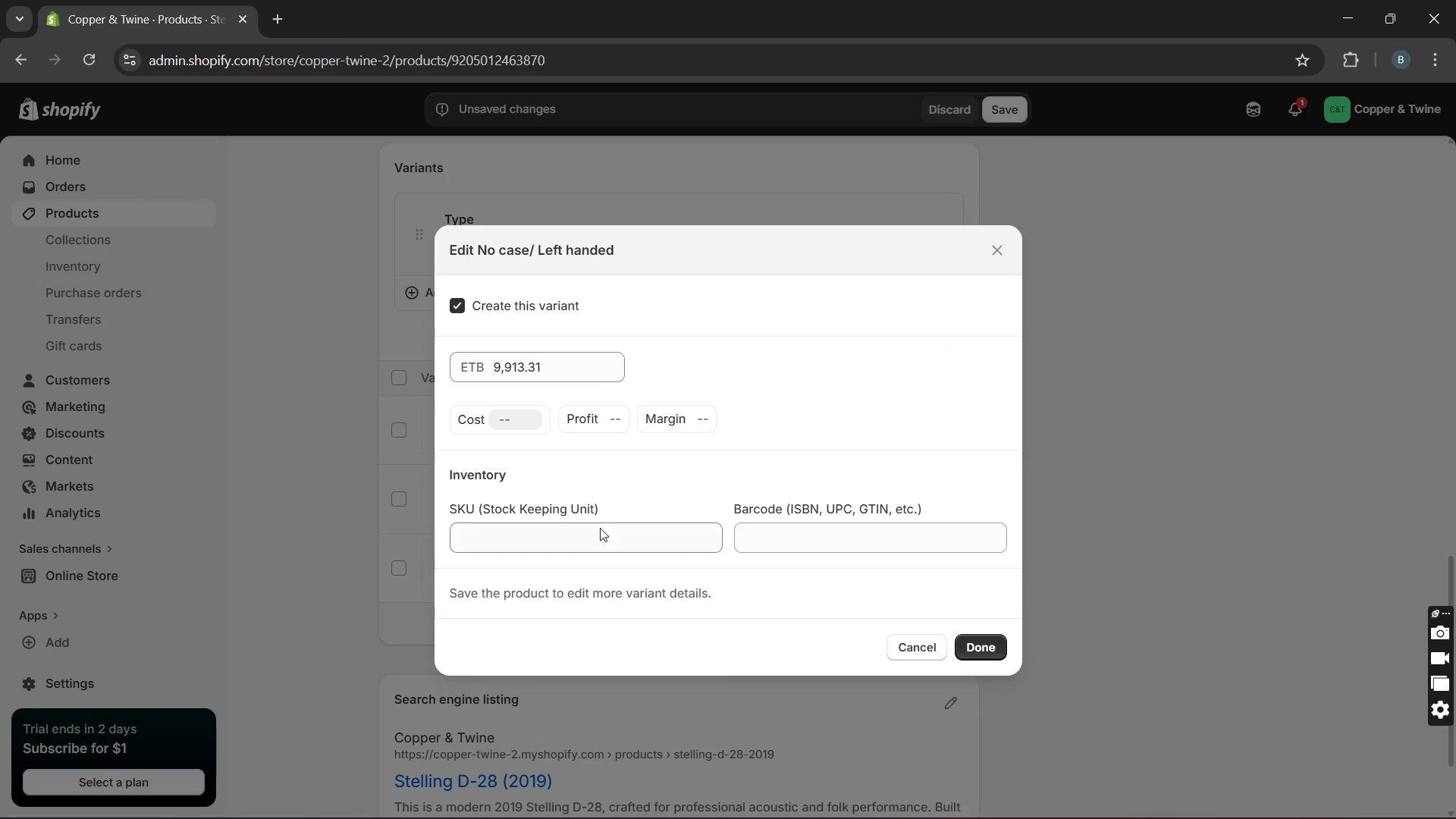 
left_click([591, 535])
 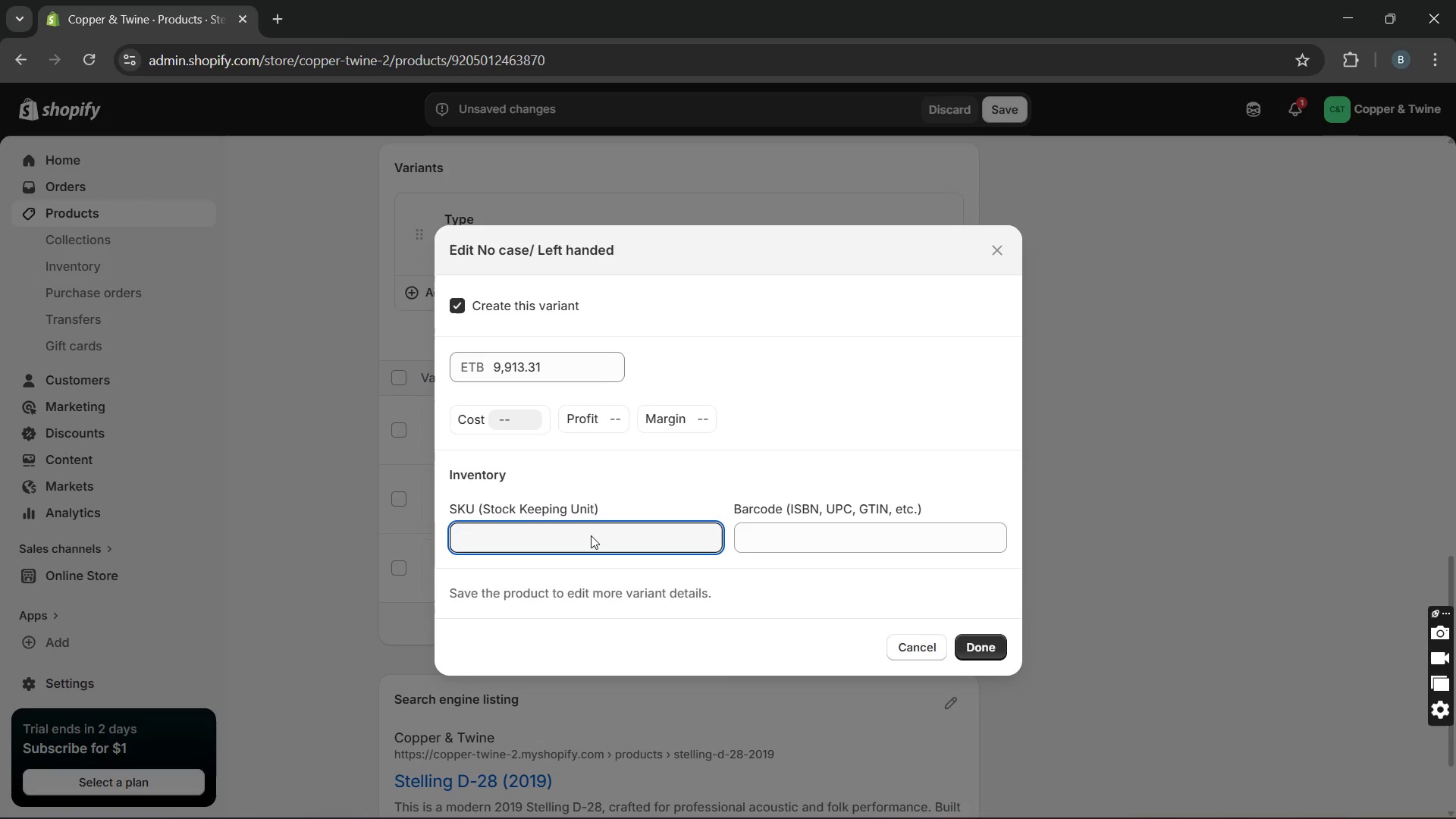 
type(CT-00042-NC)
 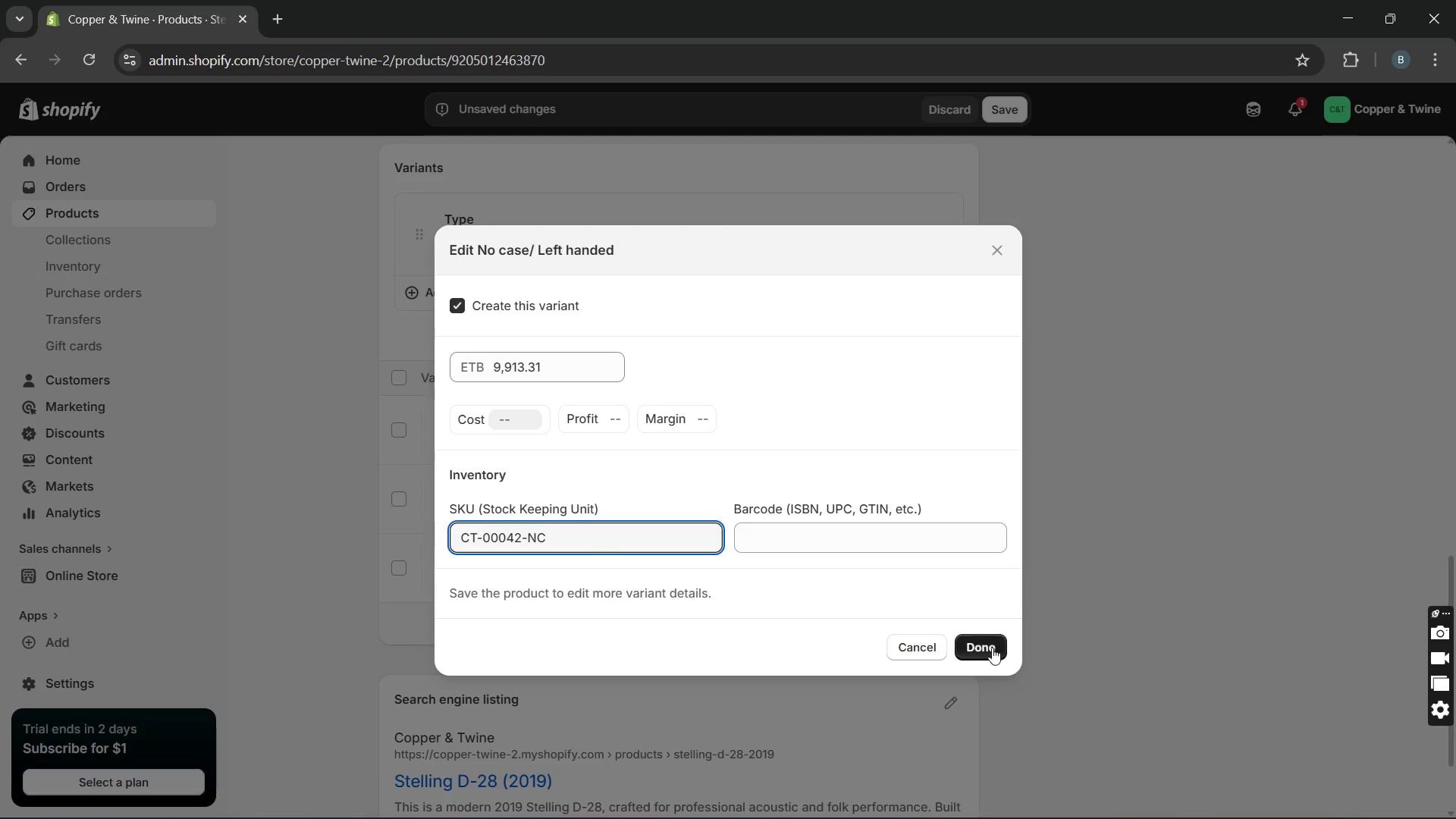 
left_click([992, 648])
 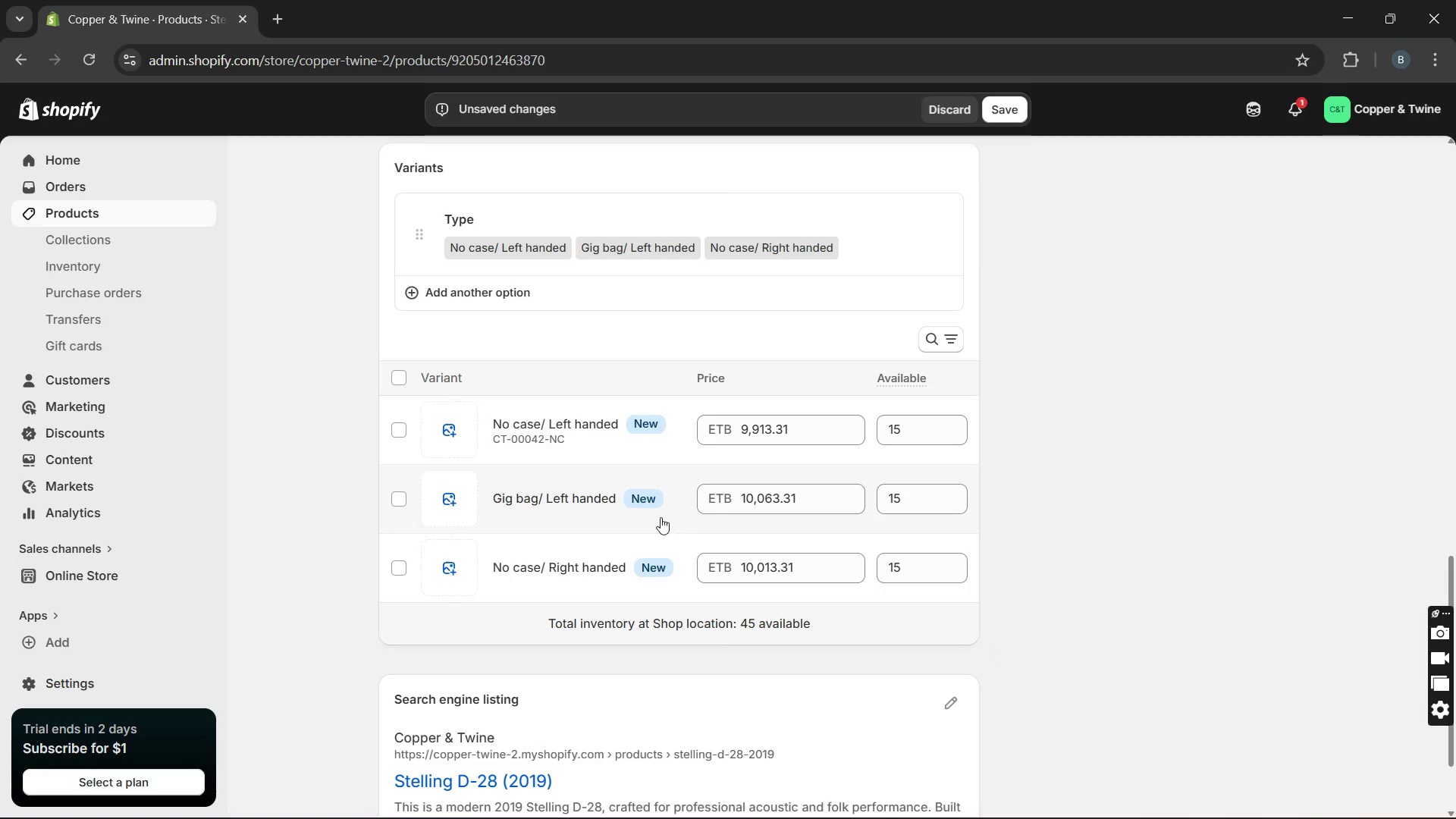 
left_click([654, 514])
 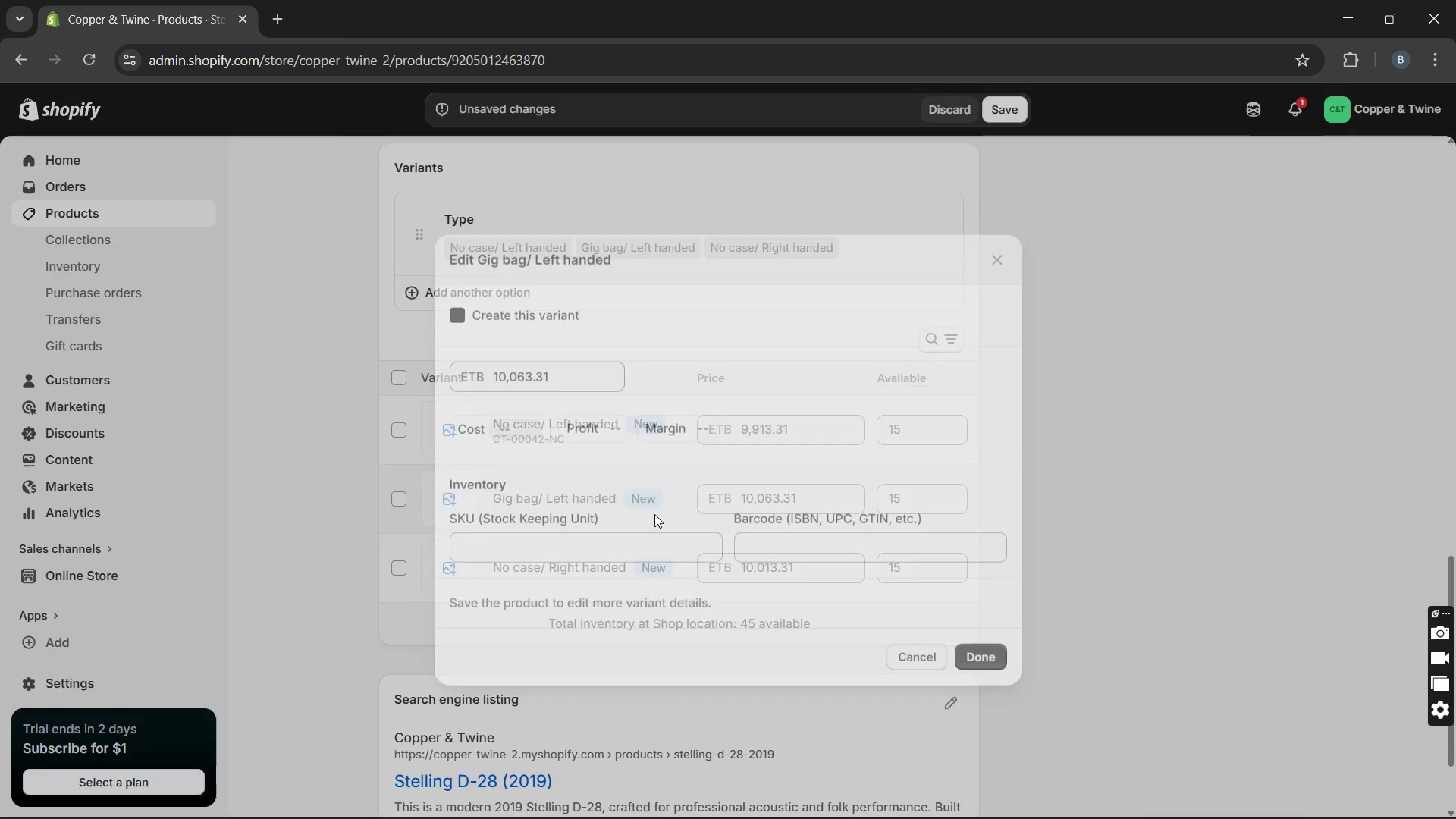 
key(C)
 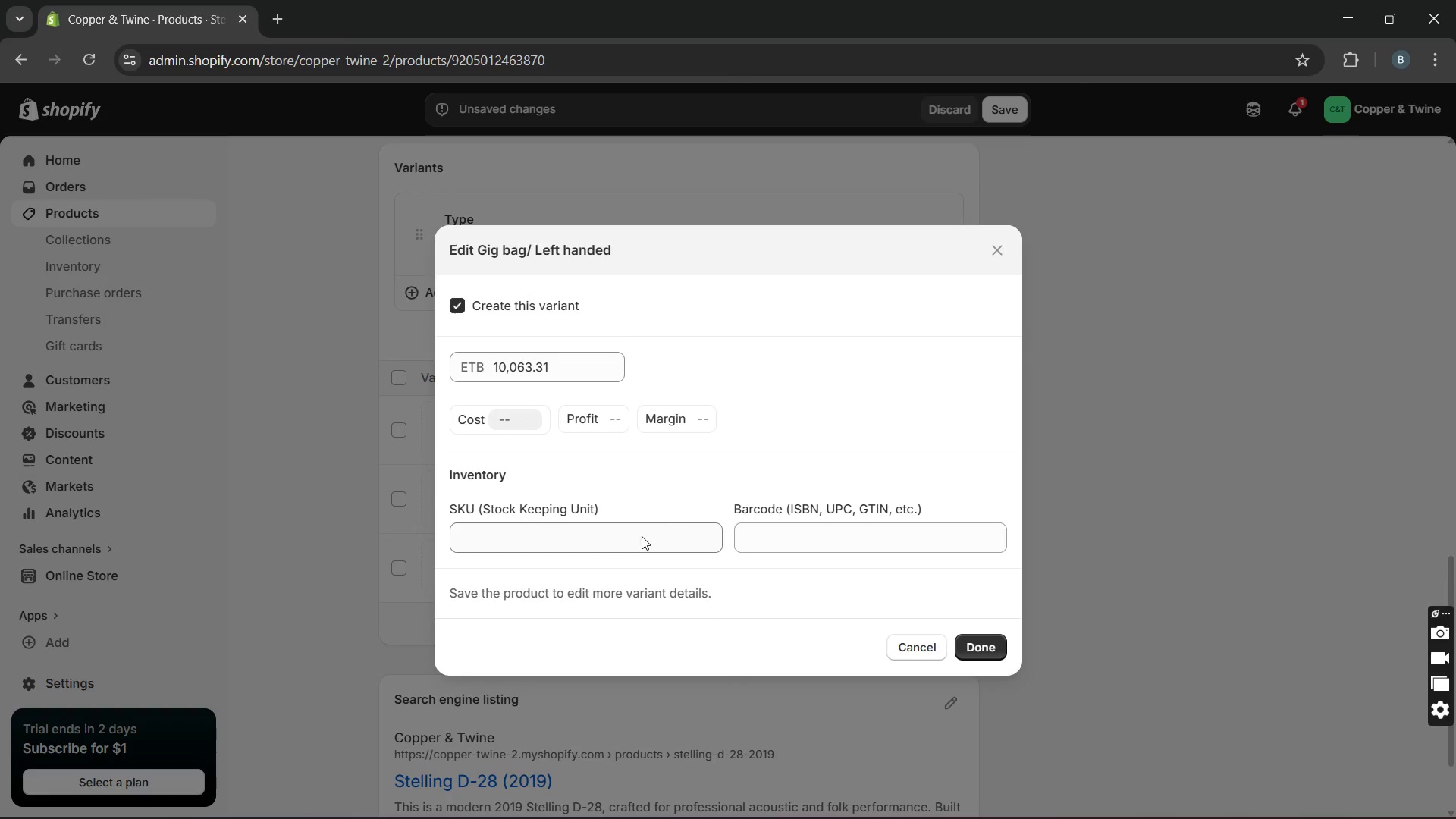 
left_click([637, 541])
 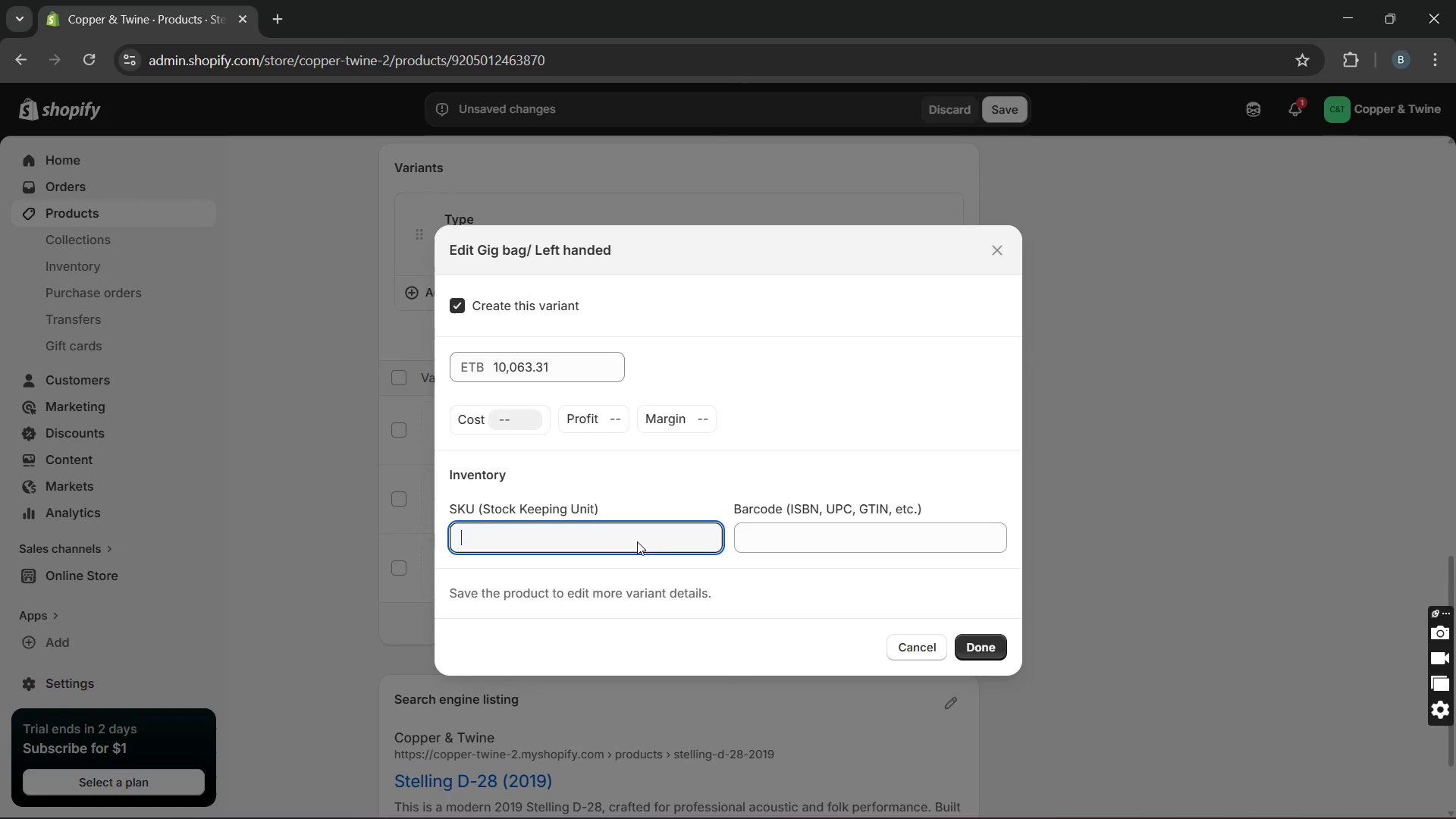 
type(CT-0002-LH-GB)
 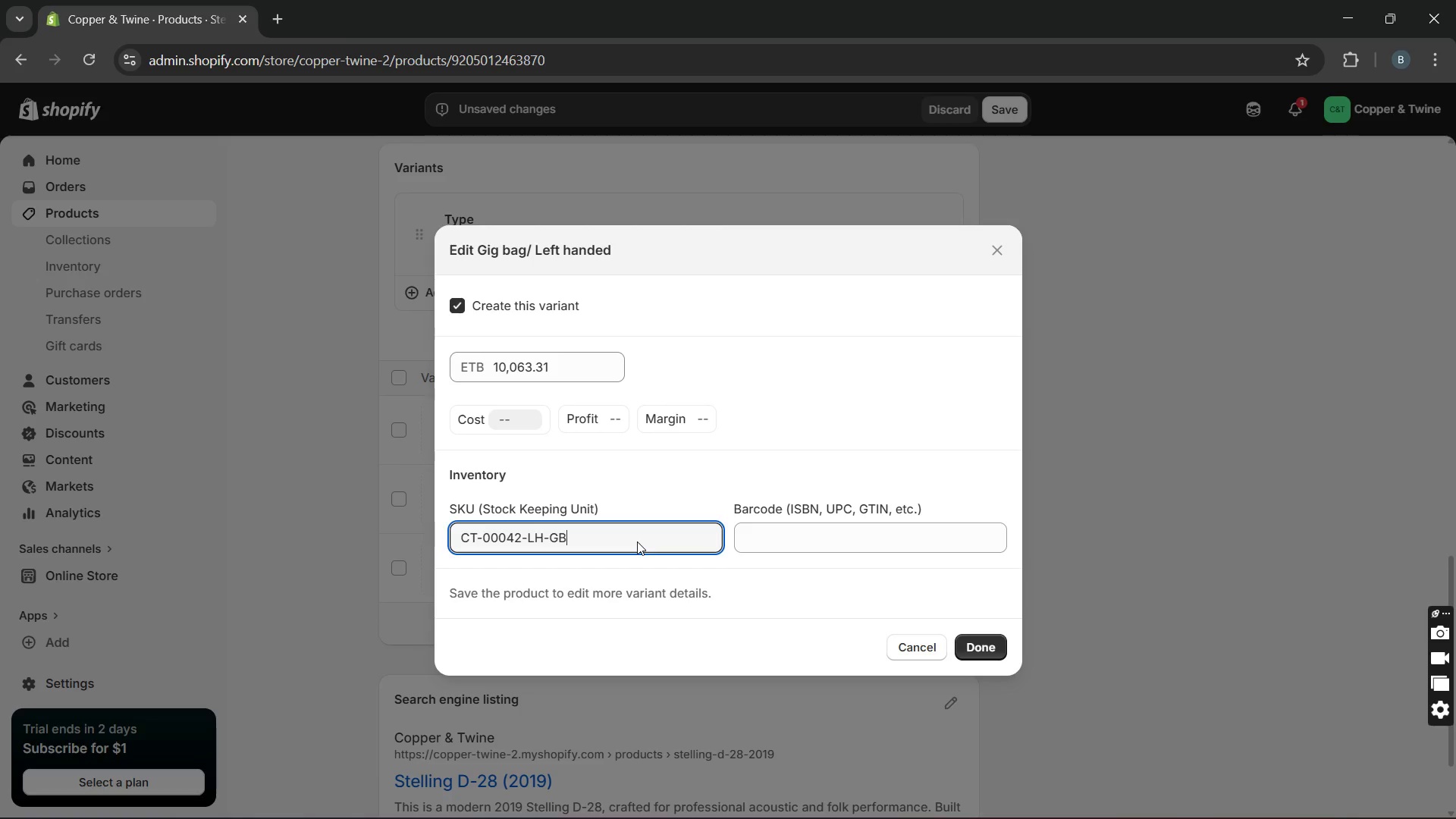 
hold_key(key=4, duration=0.31)
 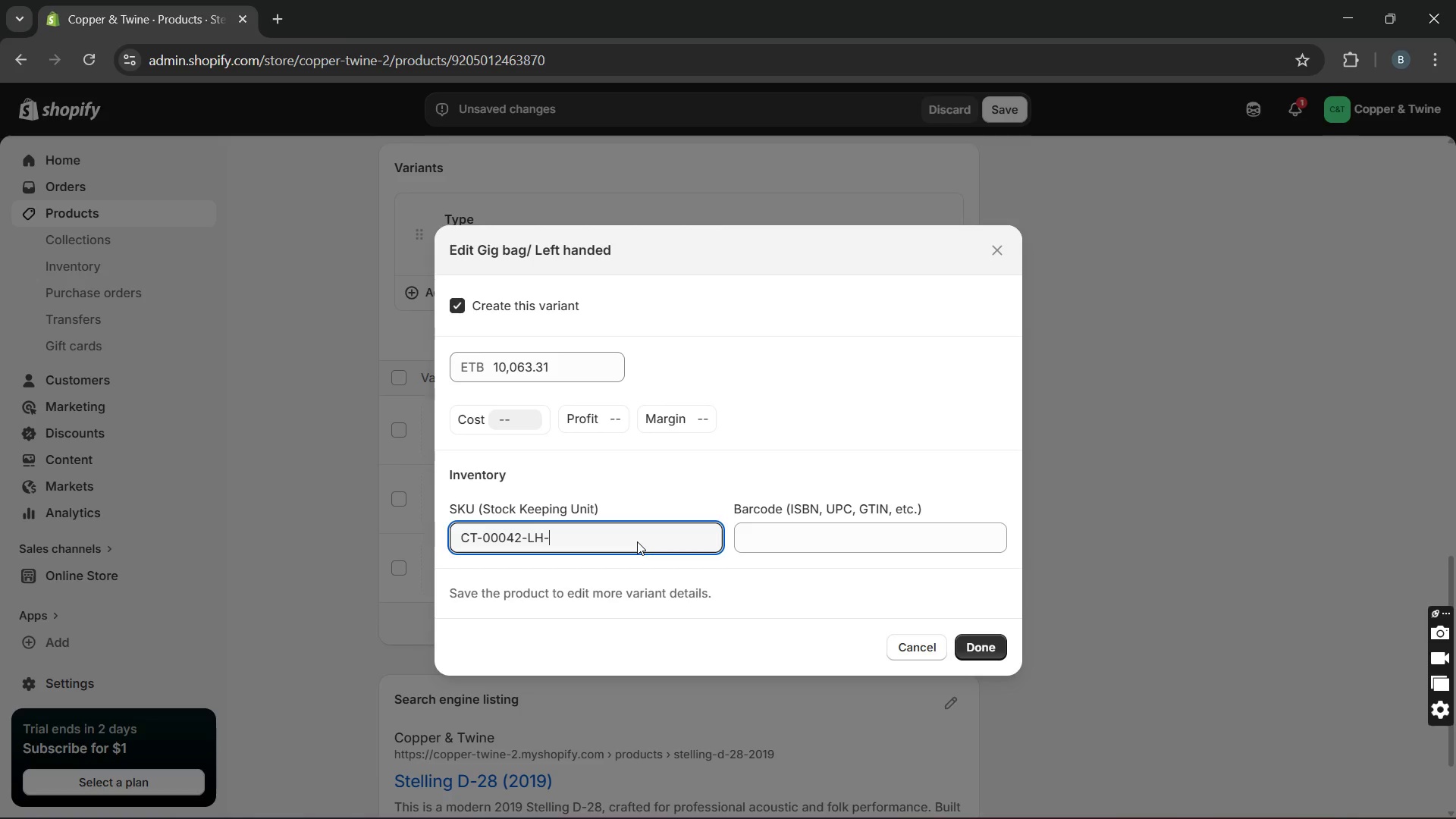 
left_click([984, 648])
 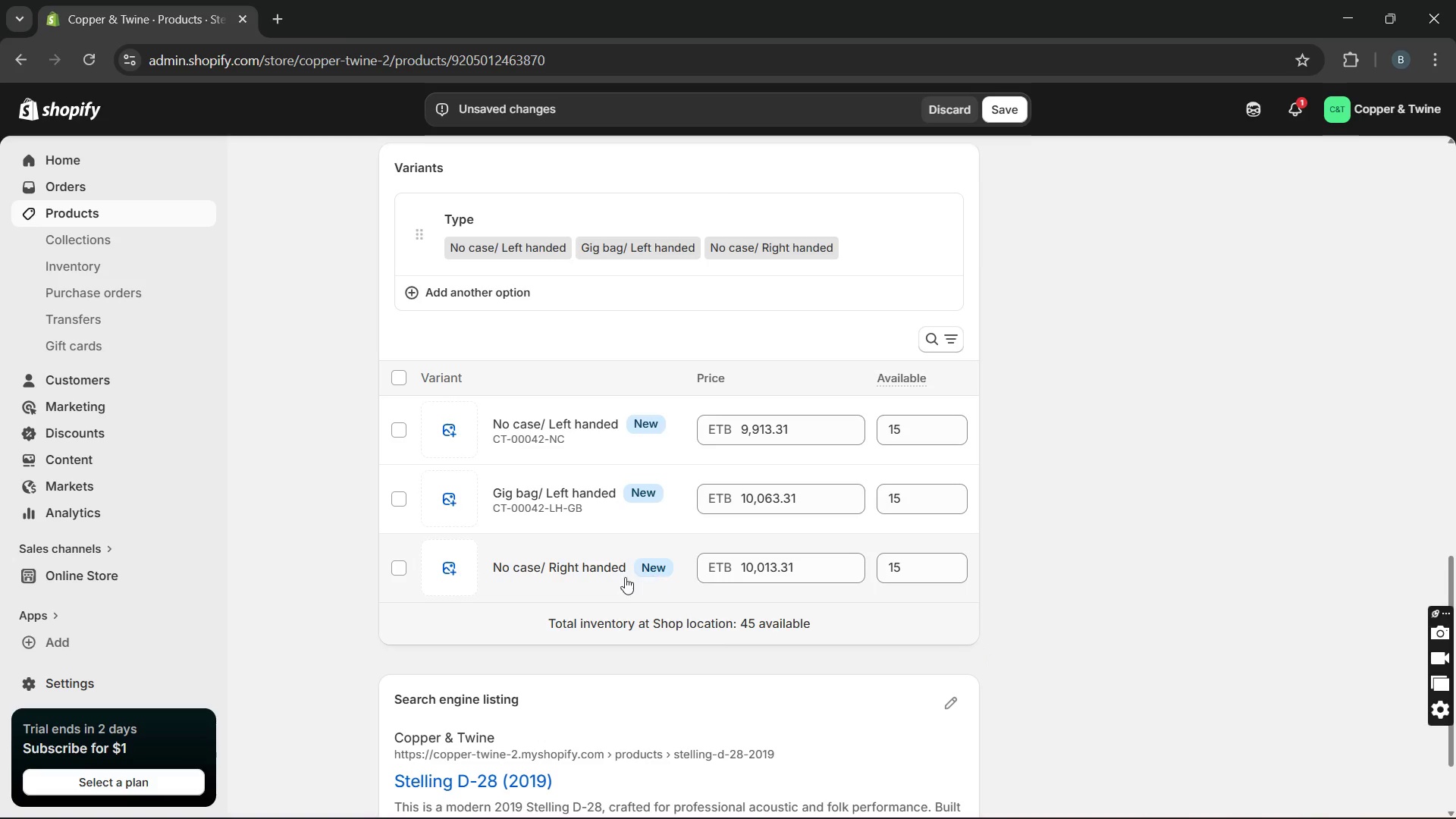 
left_click([599, 579])
 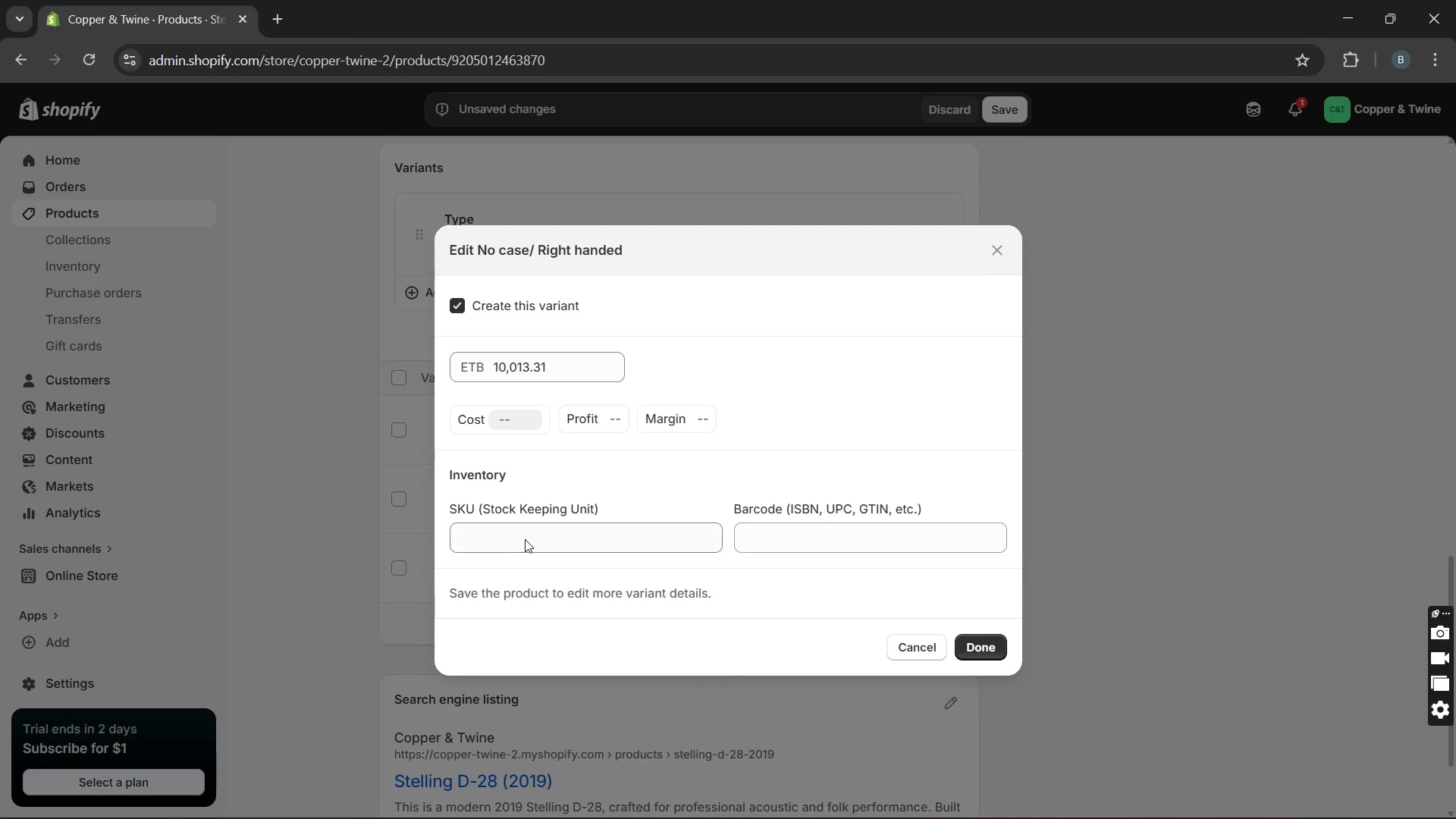 
left_click([521, 538])
 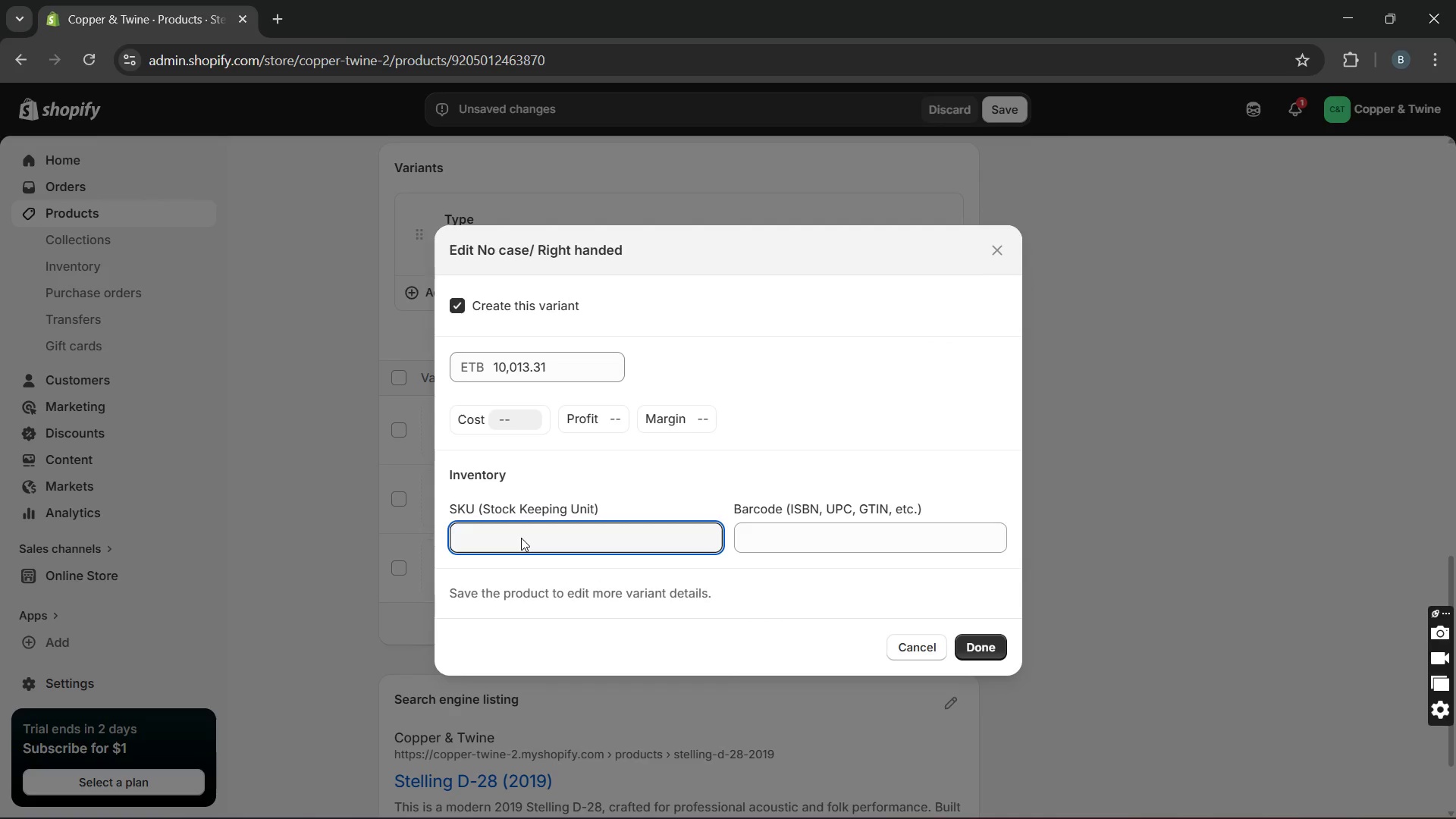 
type(CT-00042-RH-NC)
 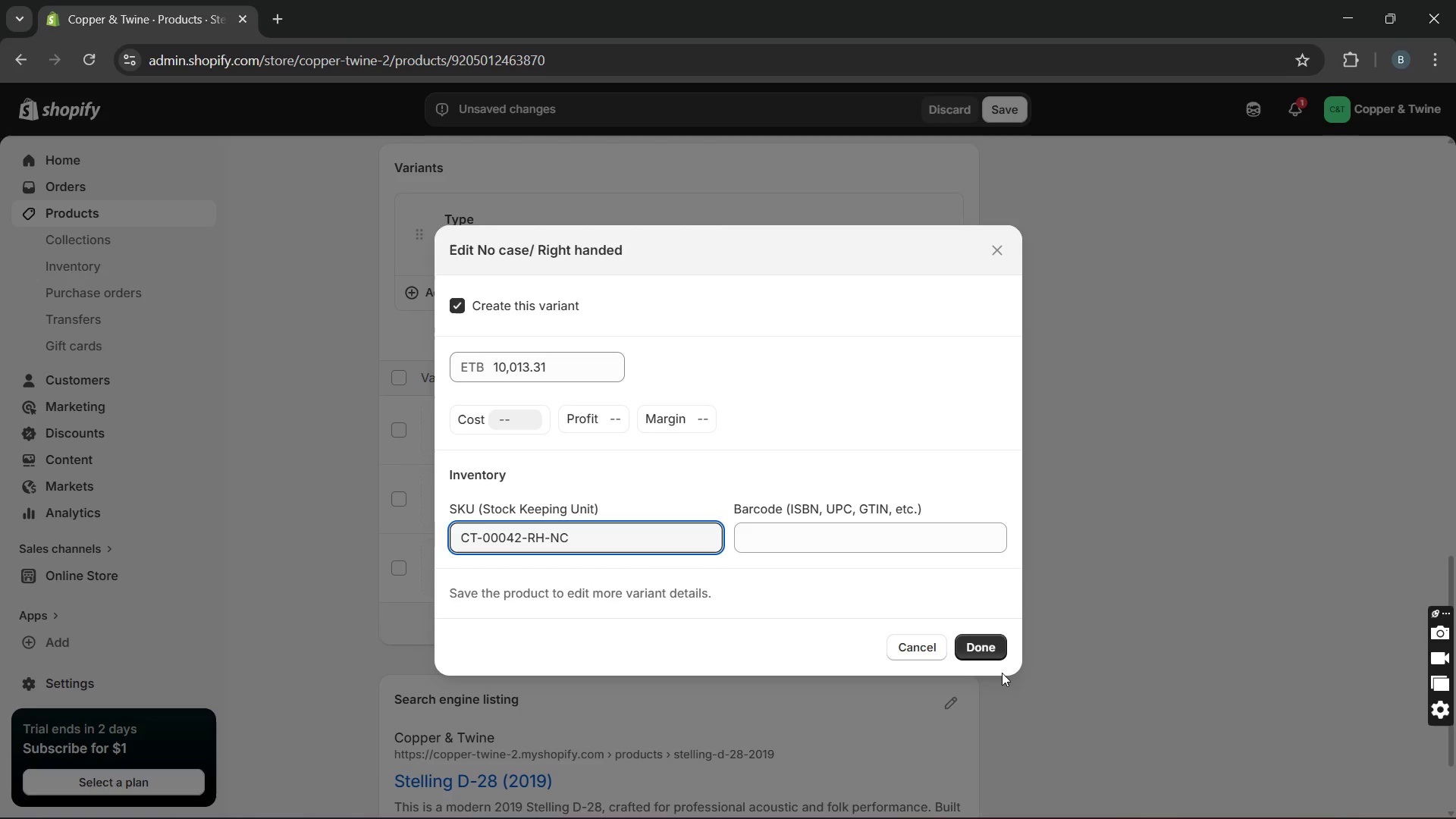 
left_click([989, 655])
 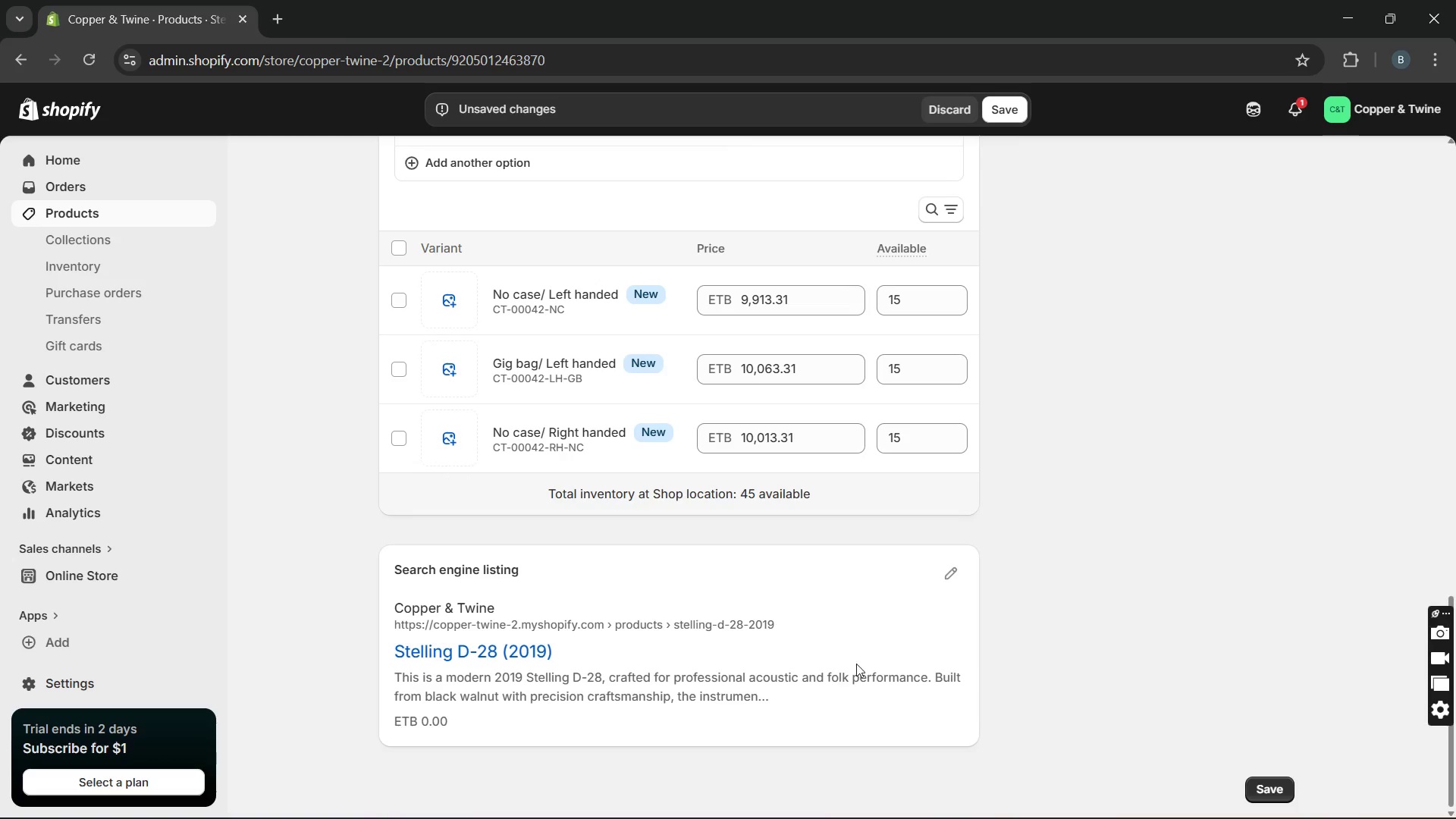 
left_click([958, 576])
 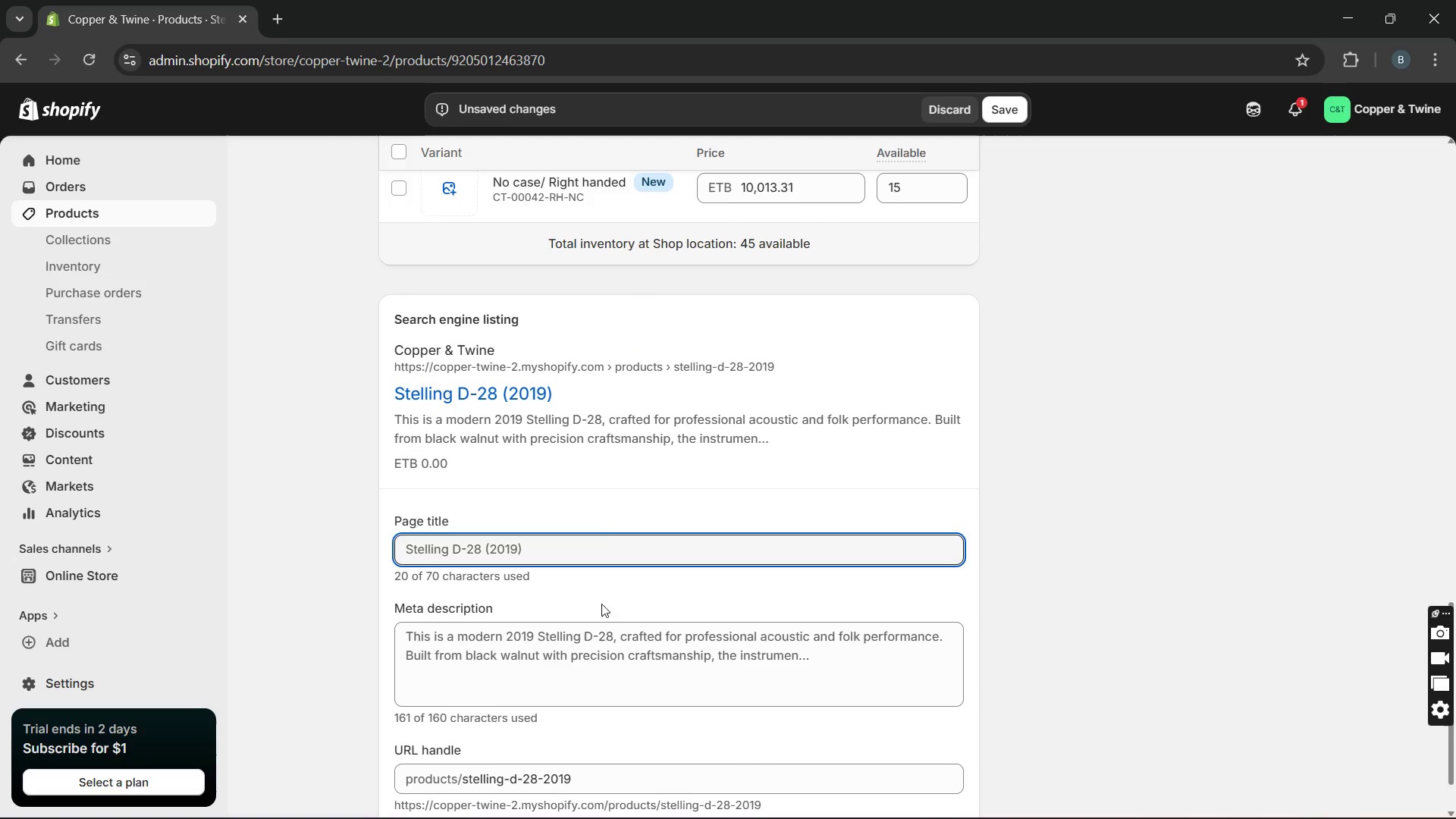 
left_click([601, 544])
 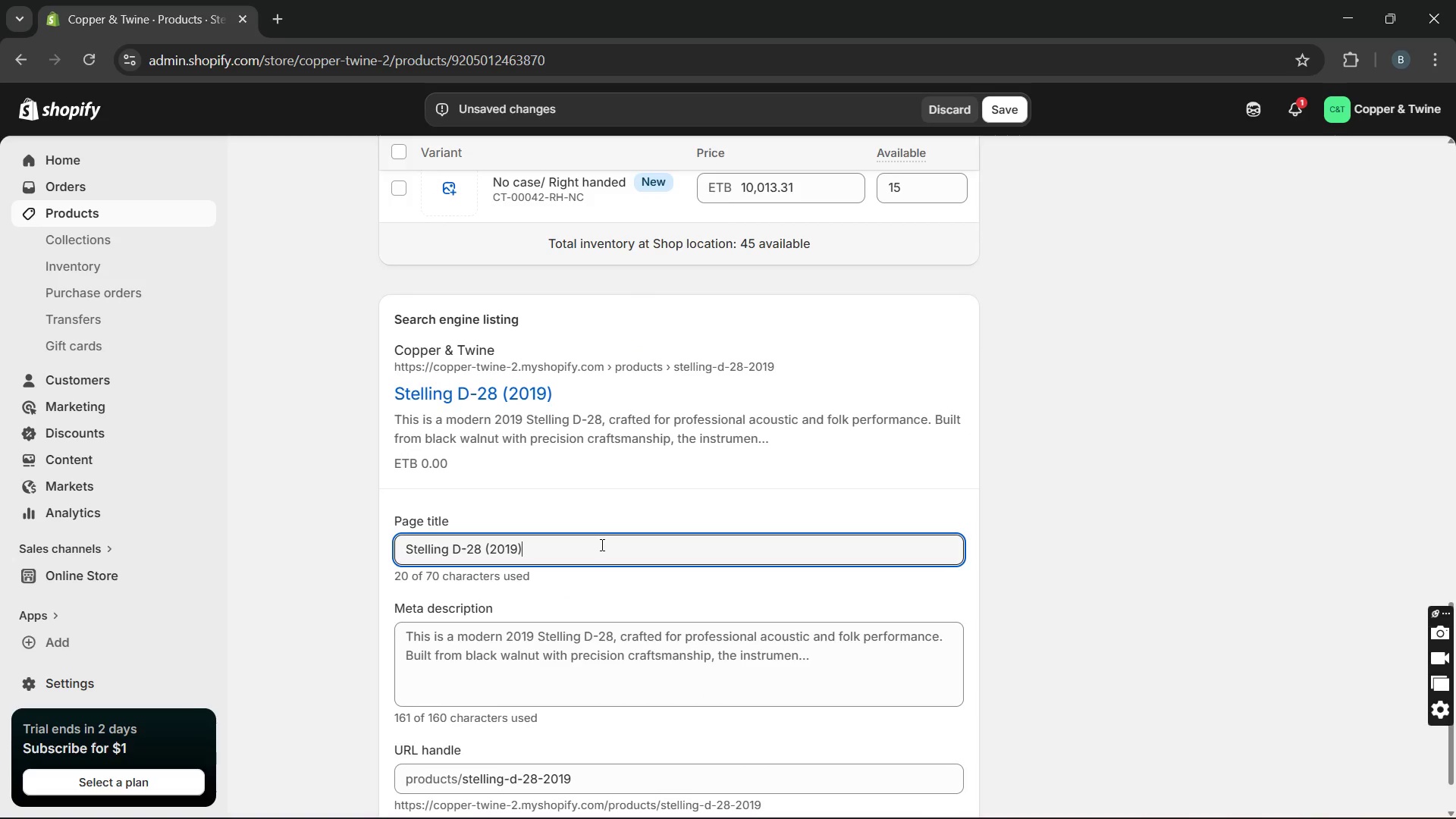 
key(Backspace)
 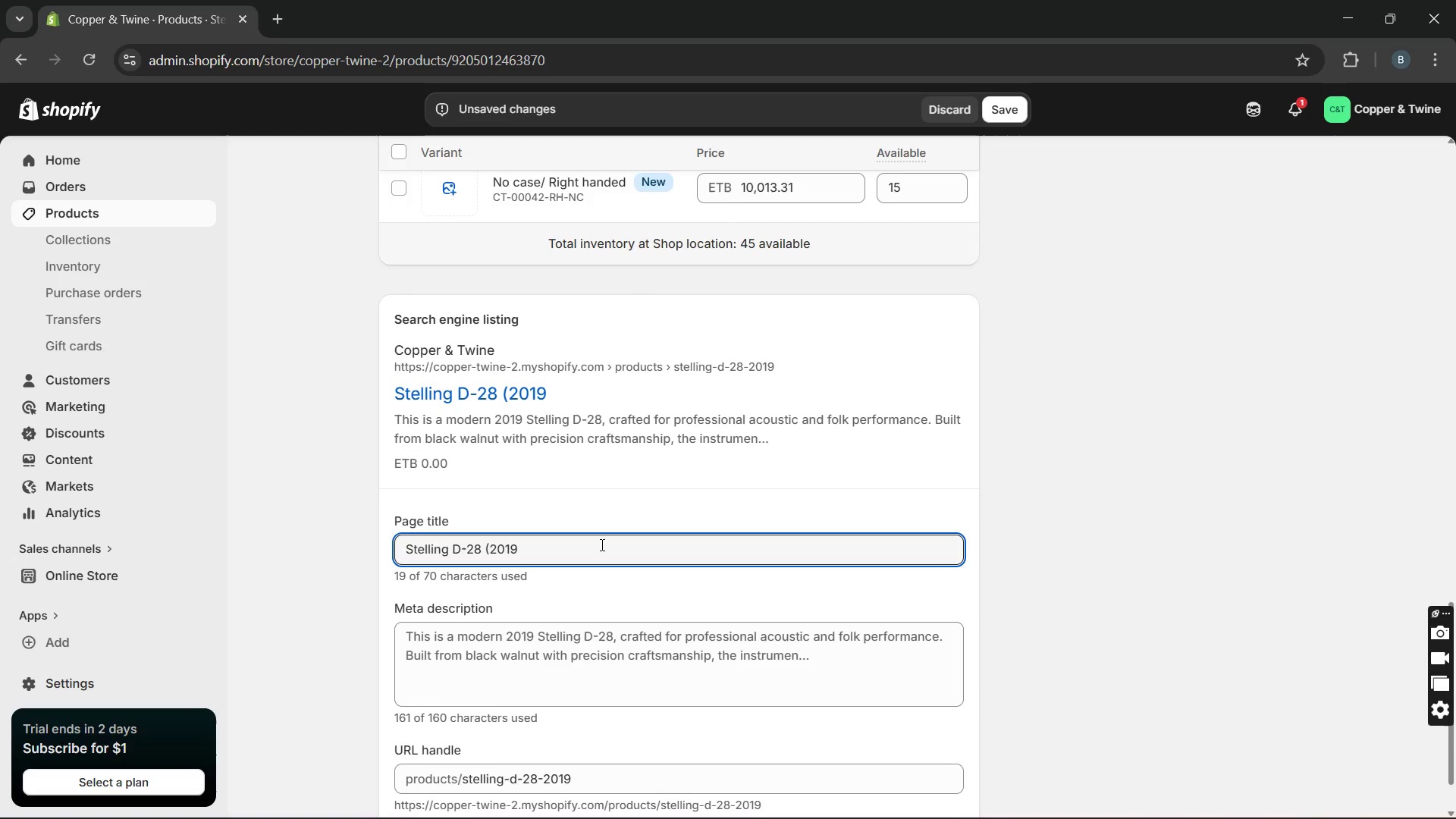 
key(ArrowLeft)
 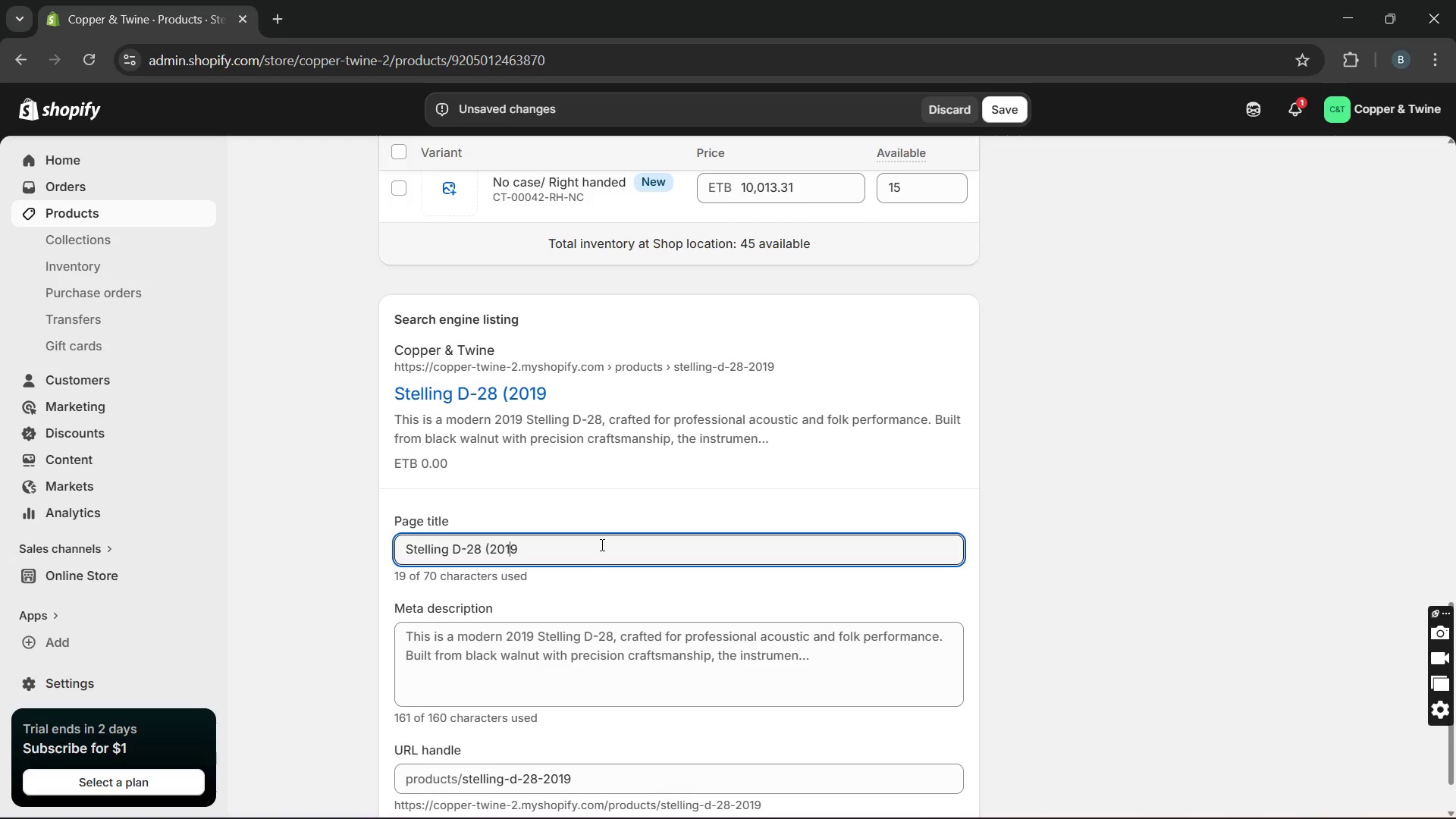 
hold_key(key=ArrowLeft, duration=0.34)
 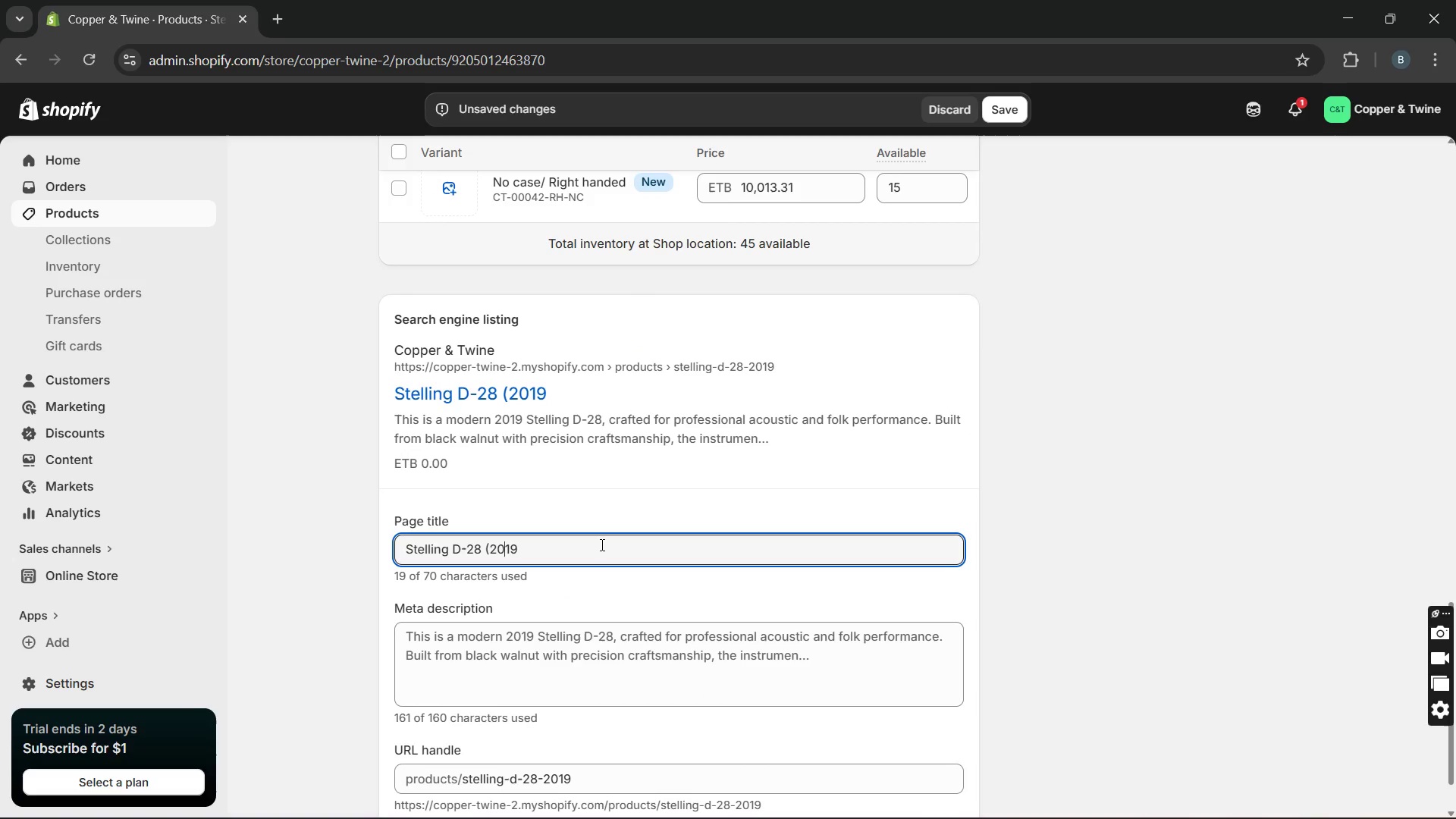 
key(ArrowLeft)
 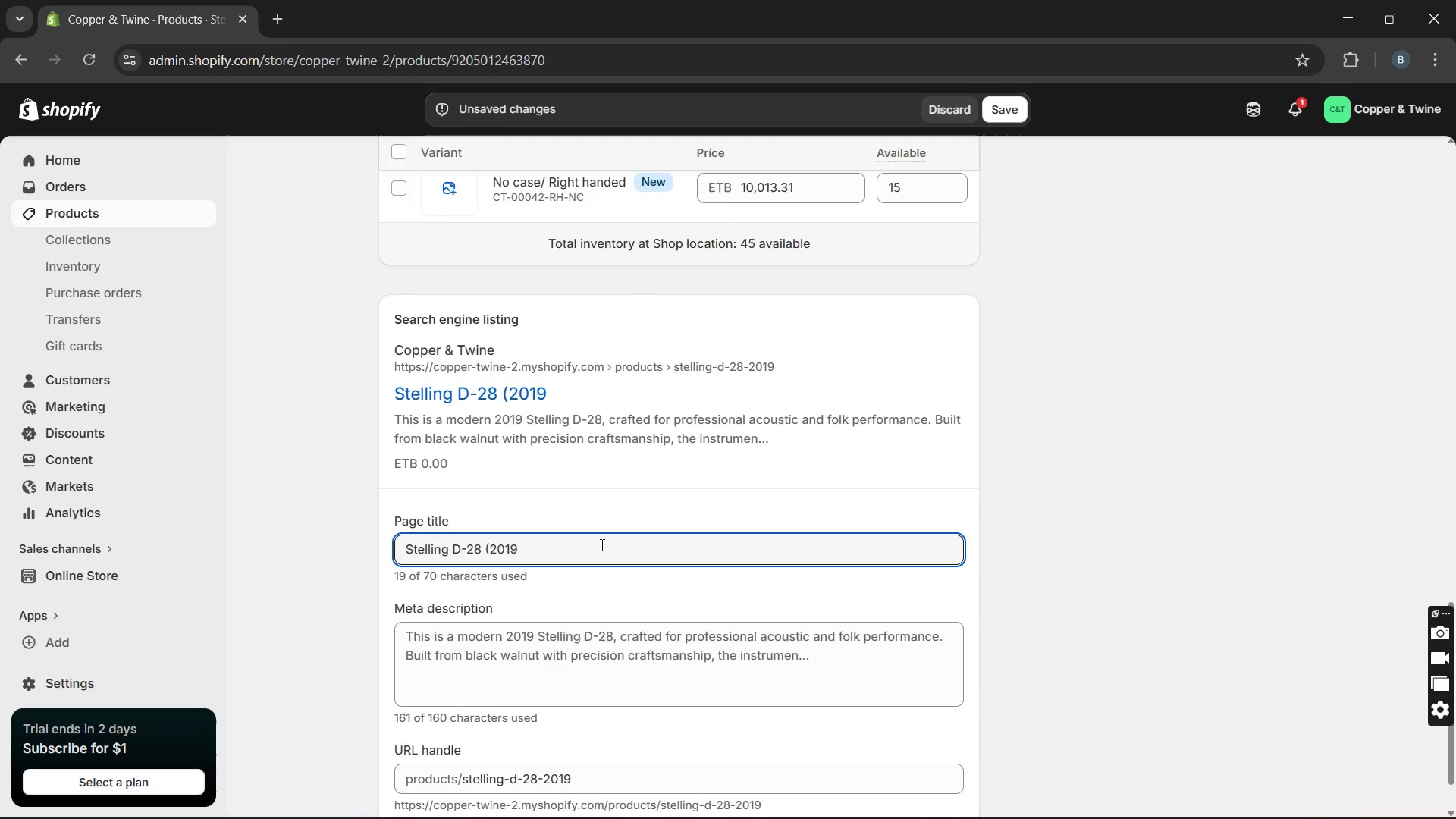 
key(ArrowLeft)
 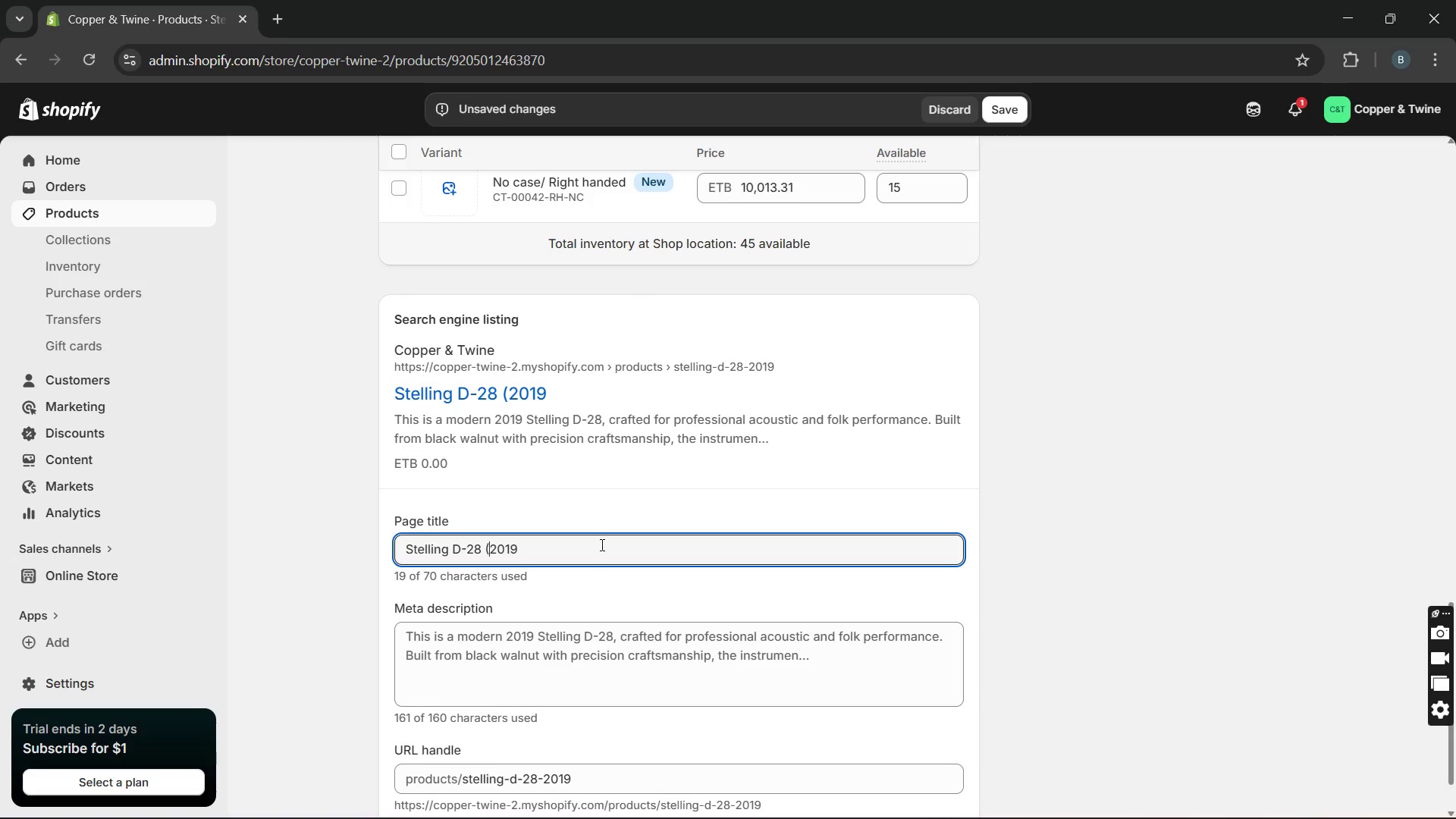 
key(Backspace)
 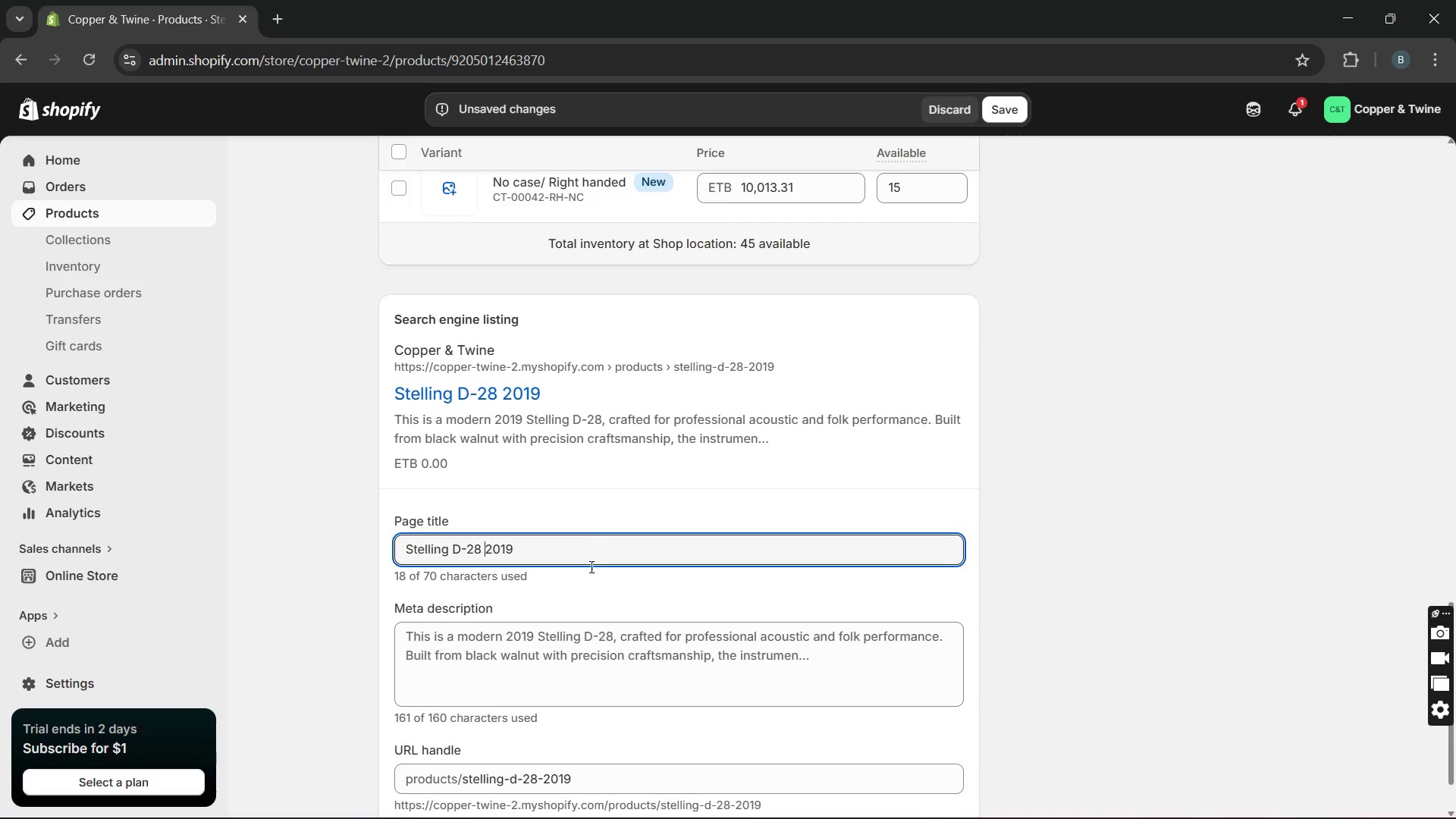 
double_click([546, 665])
 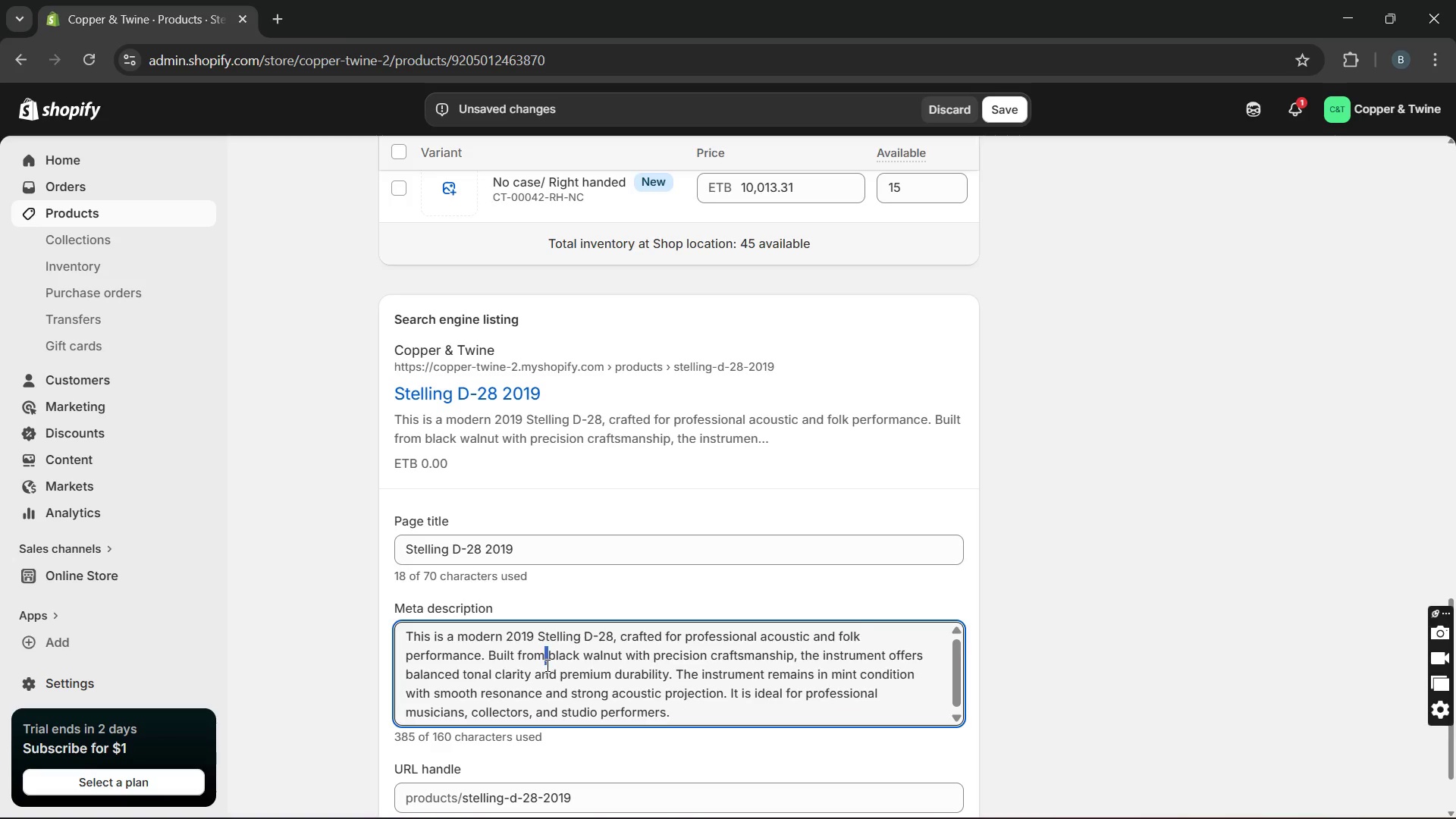 
triple_click([546, 665])
 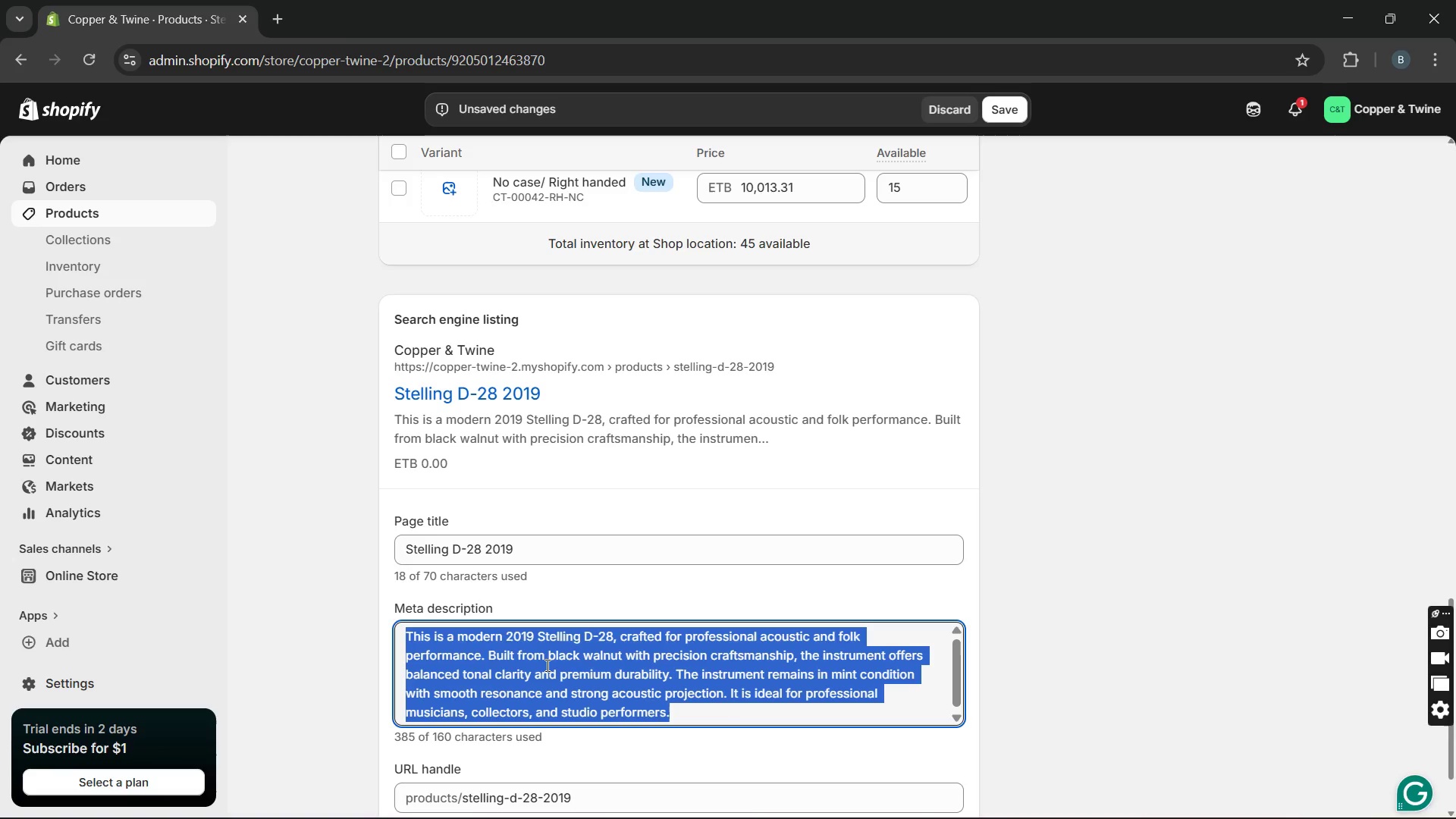 
type(Modern )
 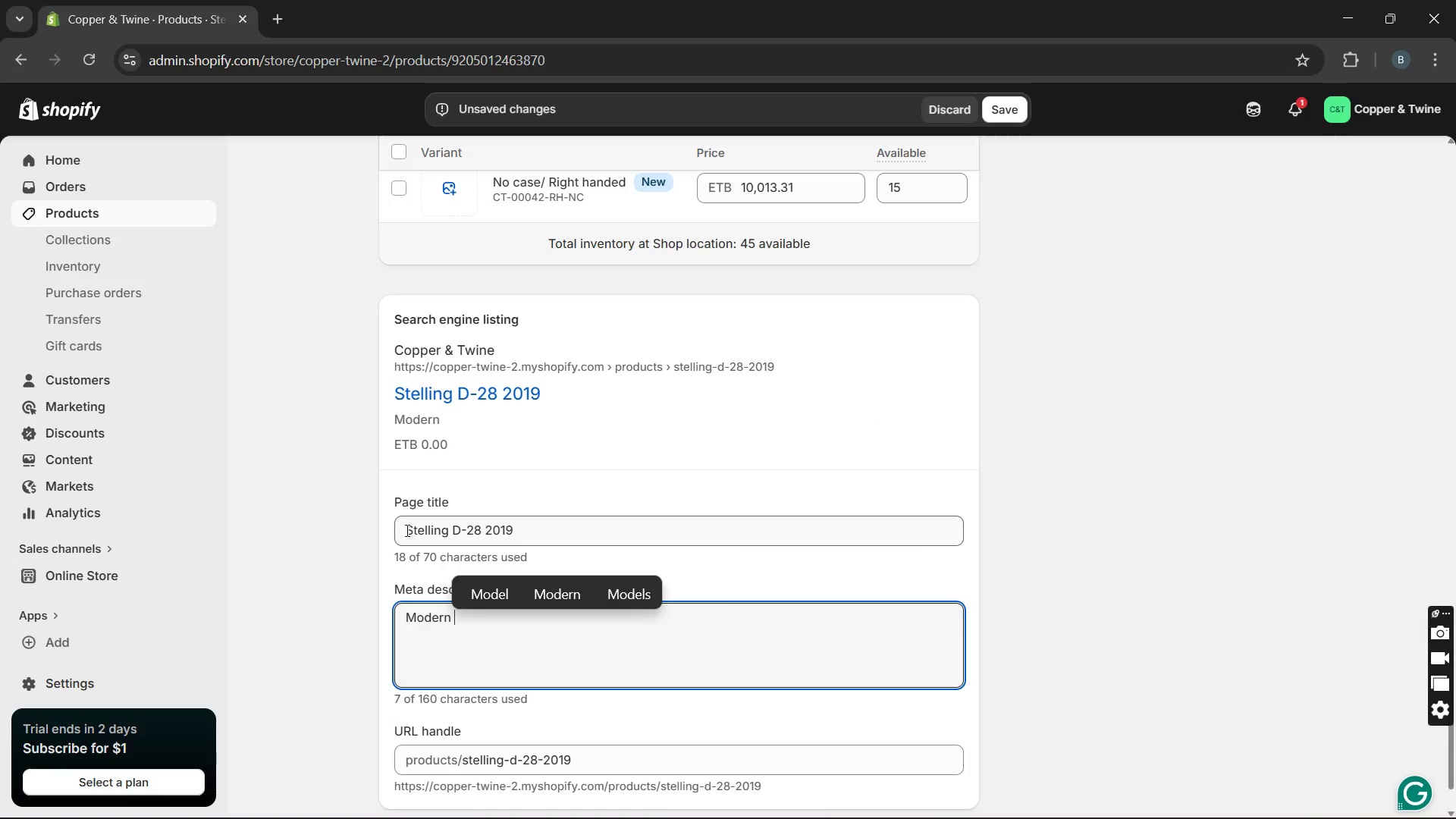 
left_click_drag(start_coordinate=[406, 530], to_coordinate=[483, 532])
 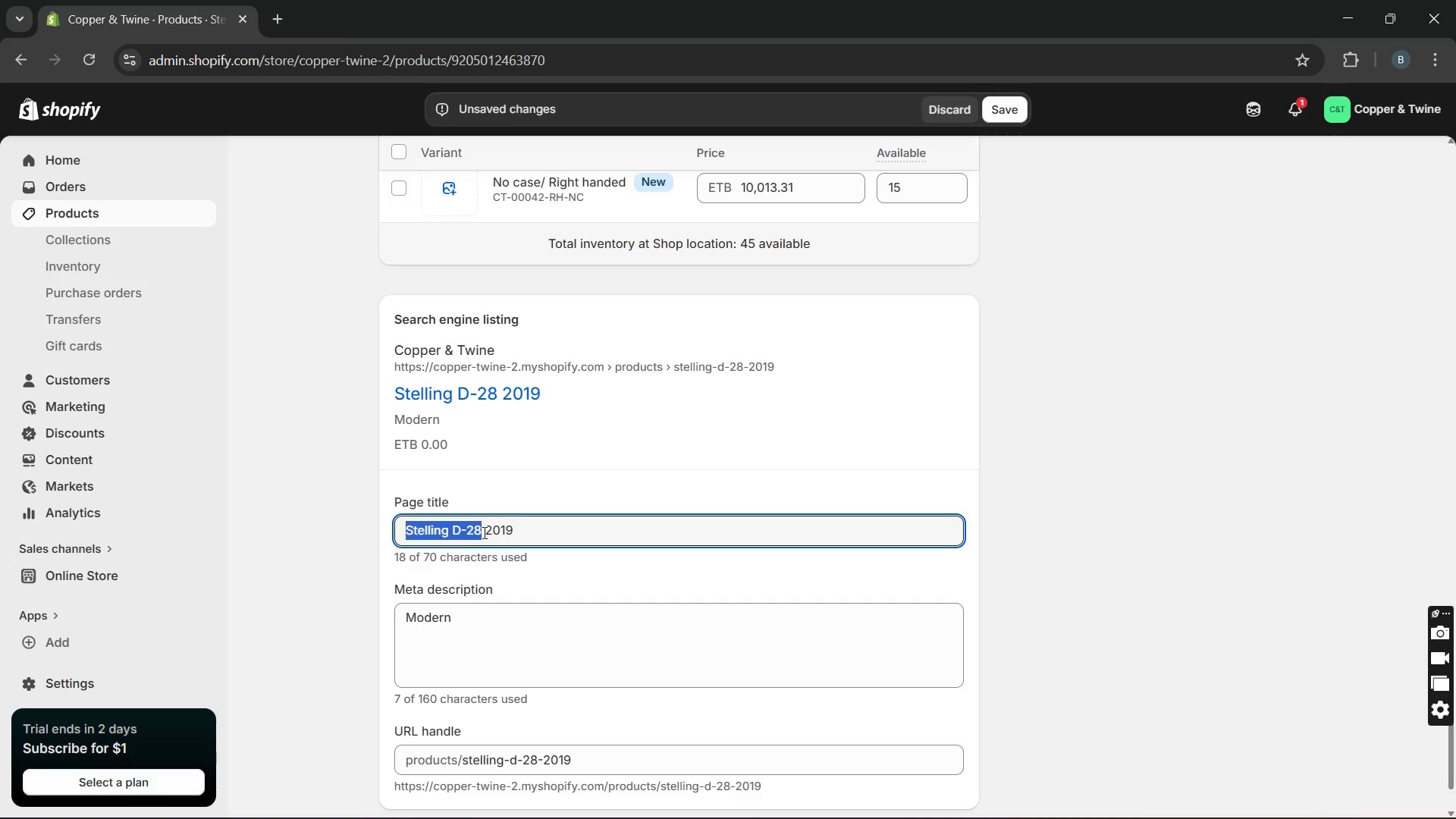 
key(Control+C)
 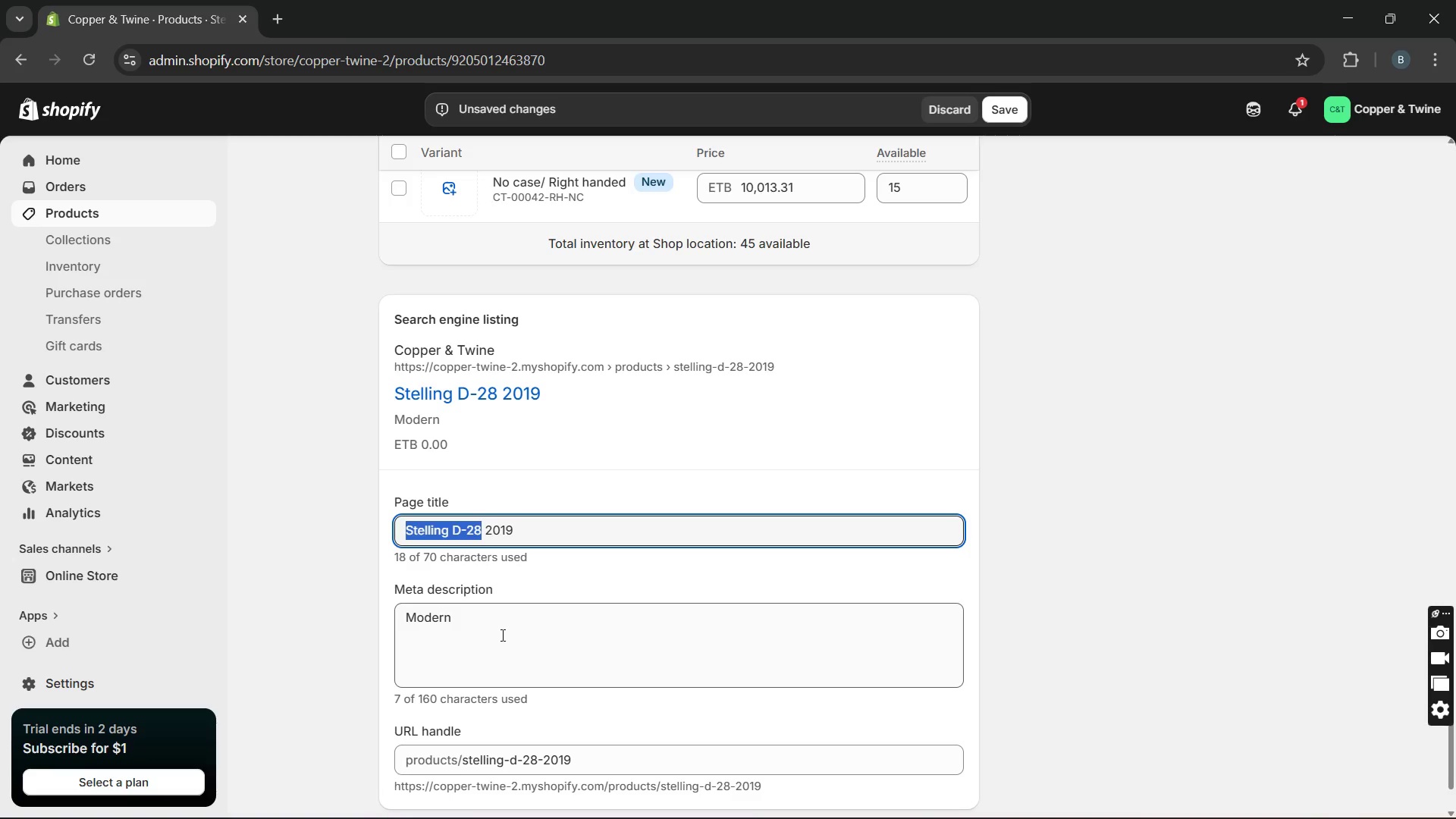 
left_click([500, 629])
 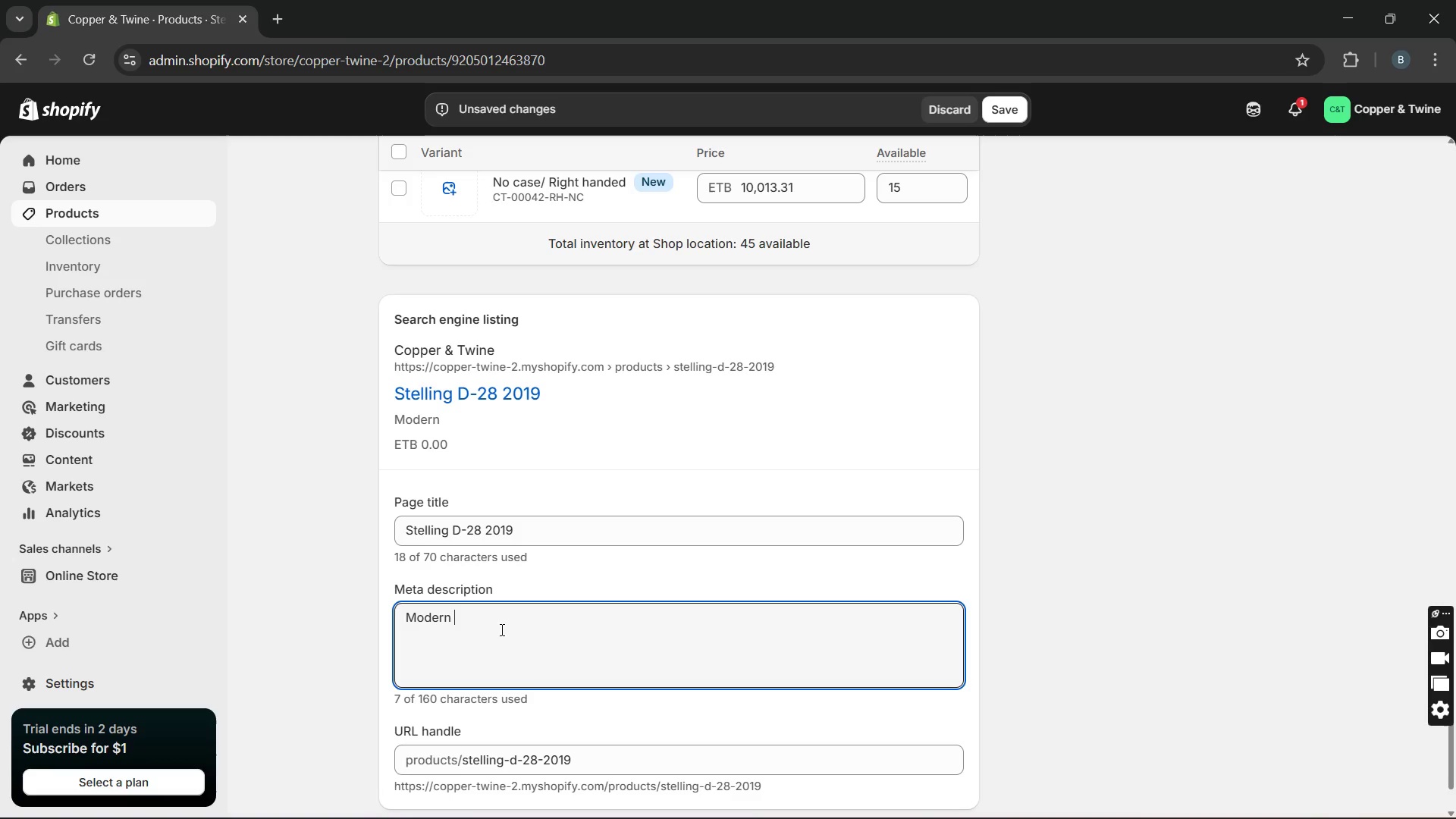 
key(Control+V)
 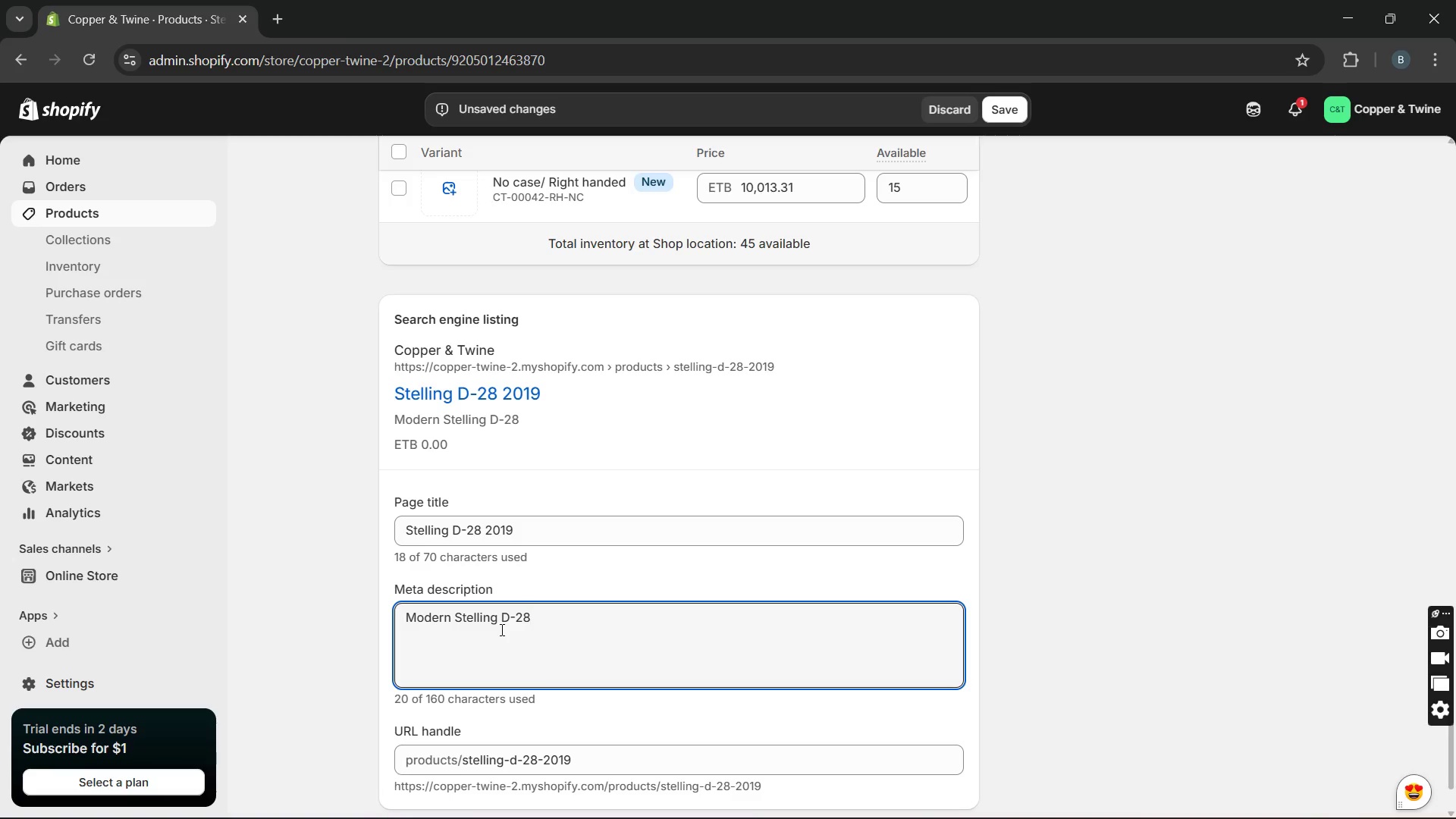 
type( with black walnut body and professional acoustic styling)
 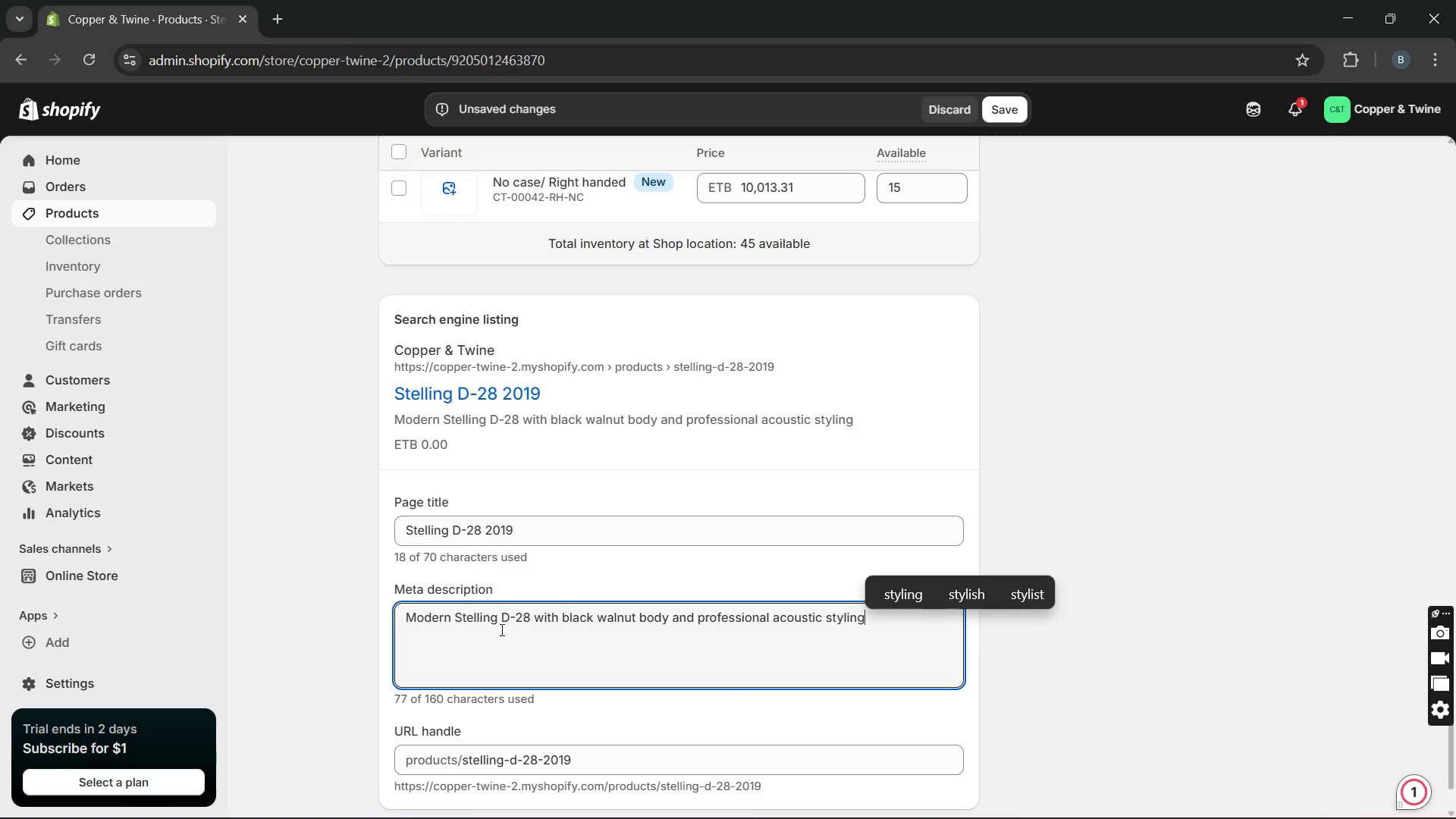 
hold_key(key=Backspace, duration=1.22)
 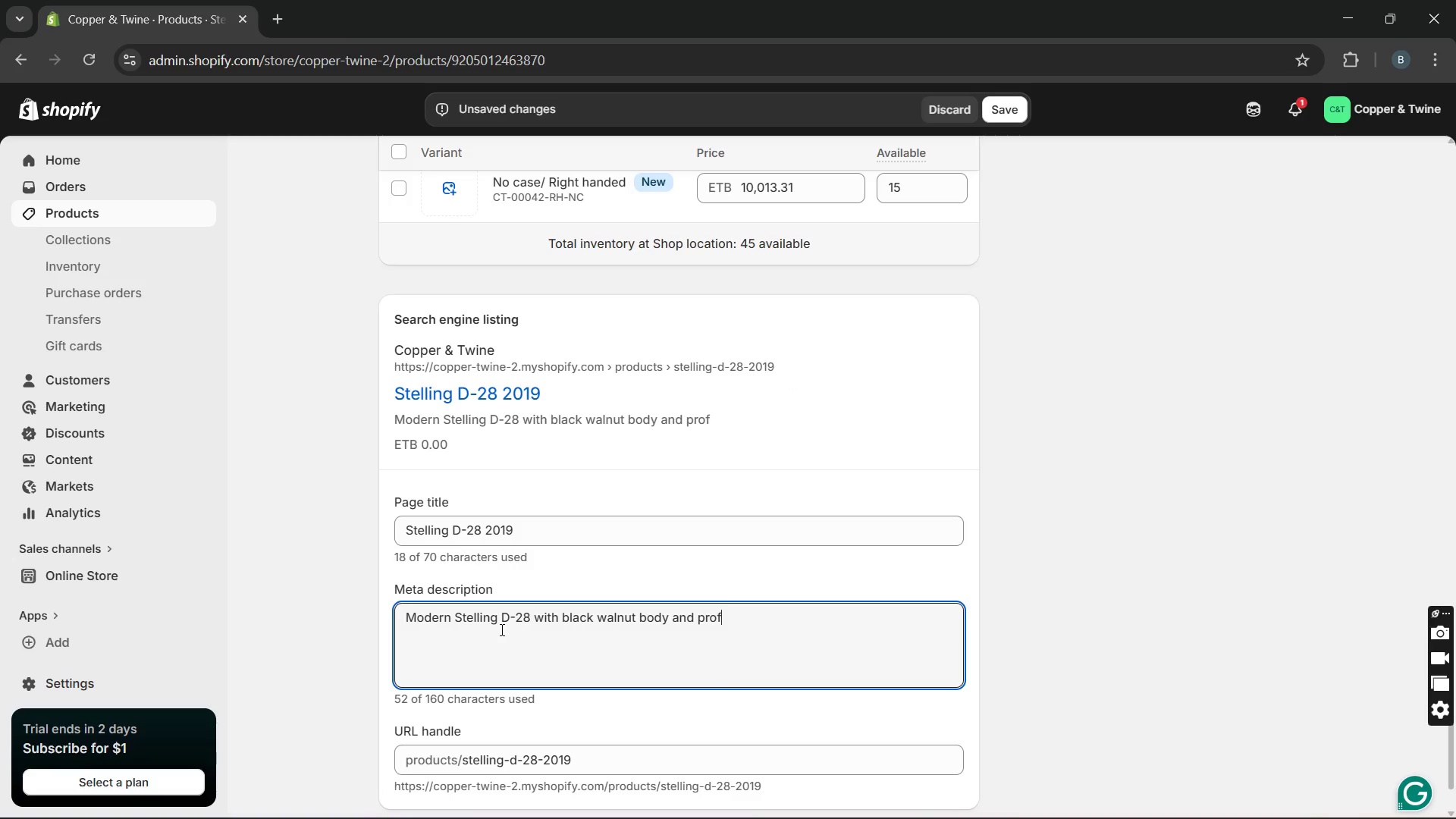 
hold_key(key=Backspace, duration=0.66)
 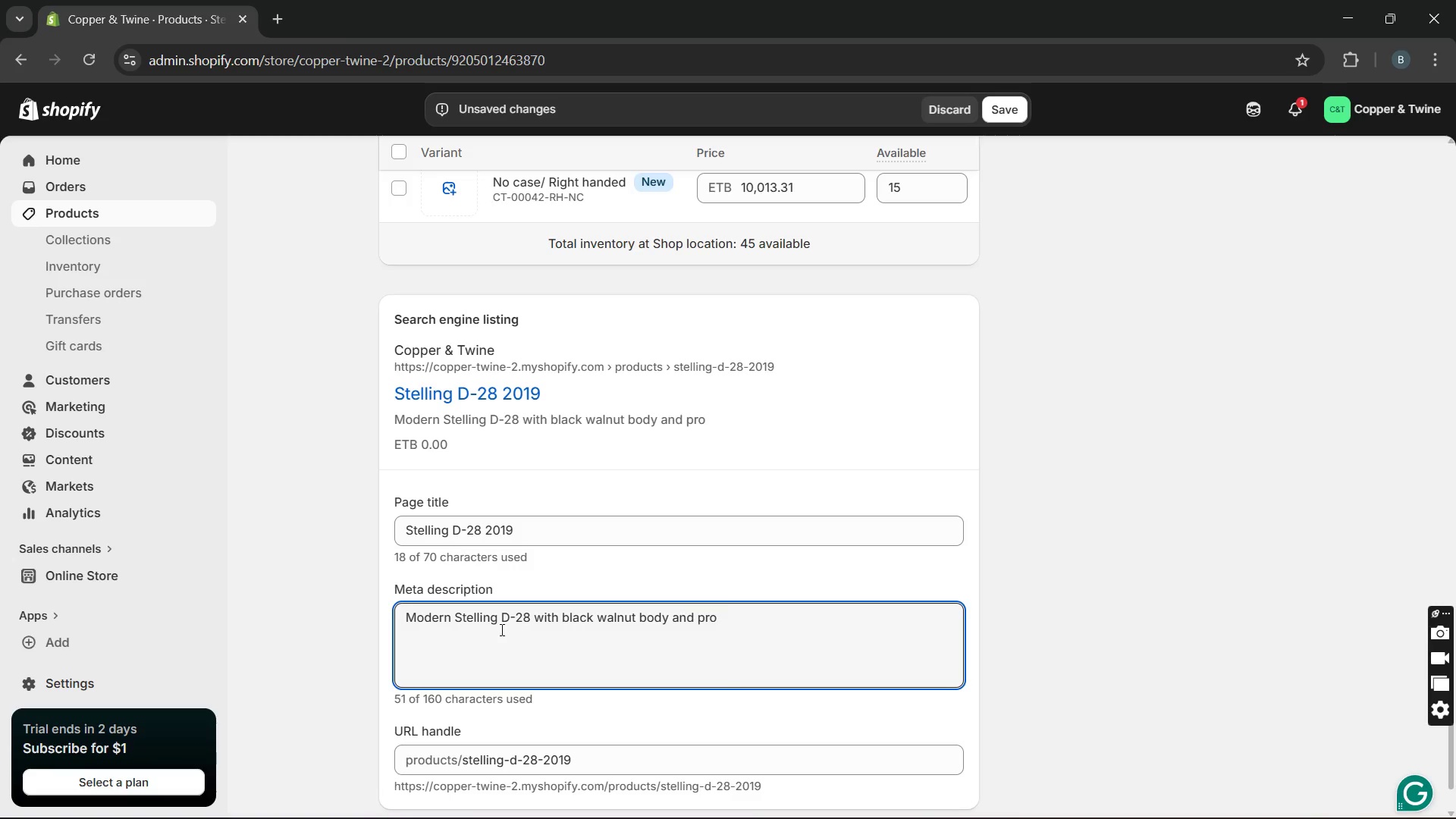 
key(Backspace)
key(Backspace)
key(Backspace)
key(Backspace)
key(Backspace)
key(Backspace)
type(craftsmanship and professional)
 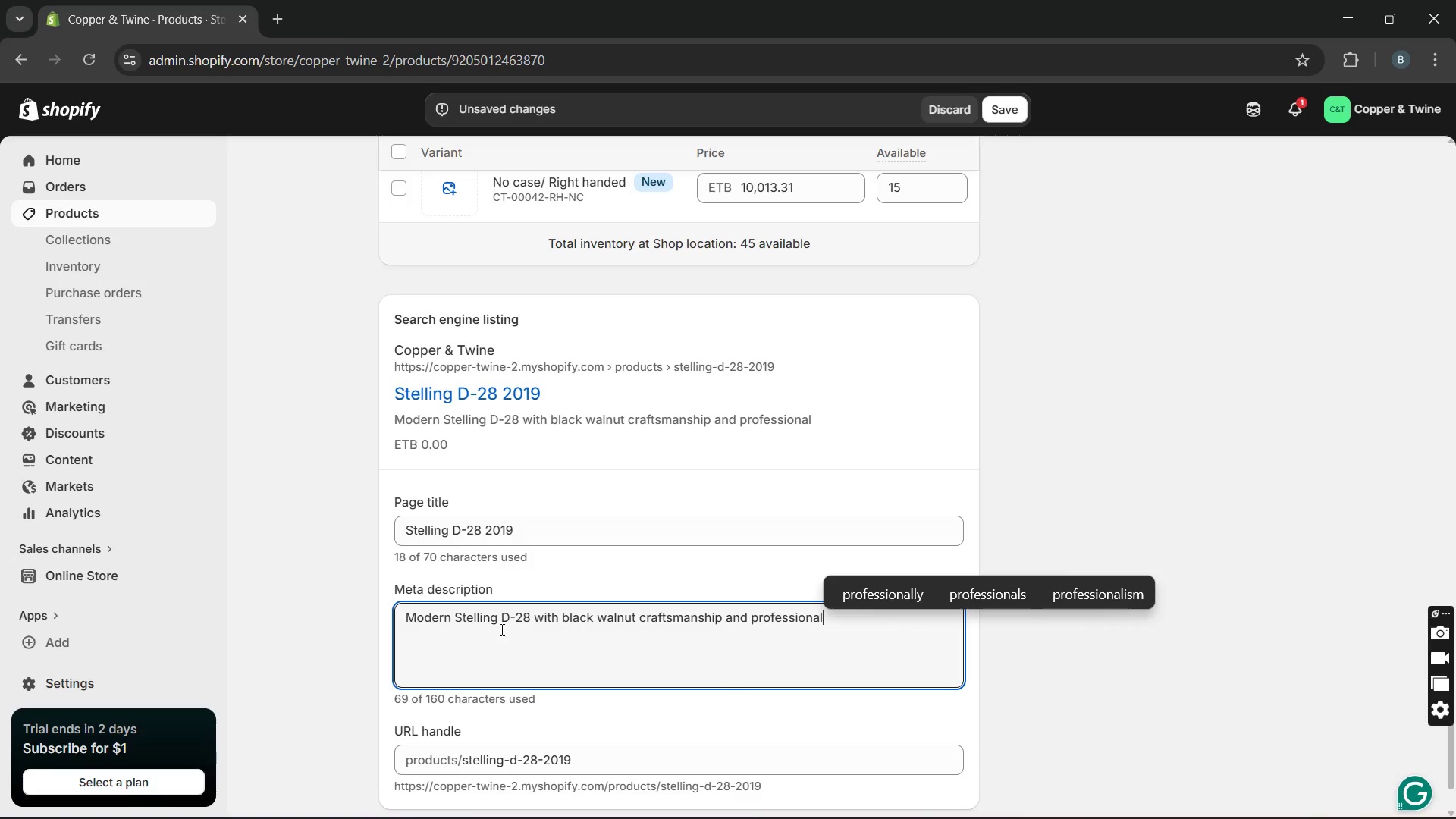 
wait(9.56)
 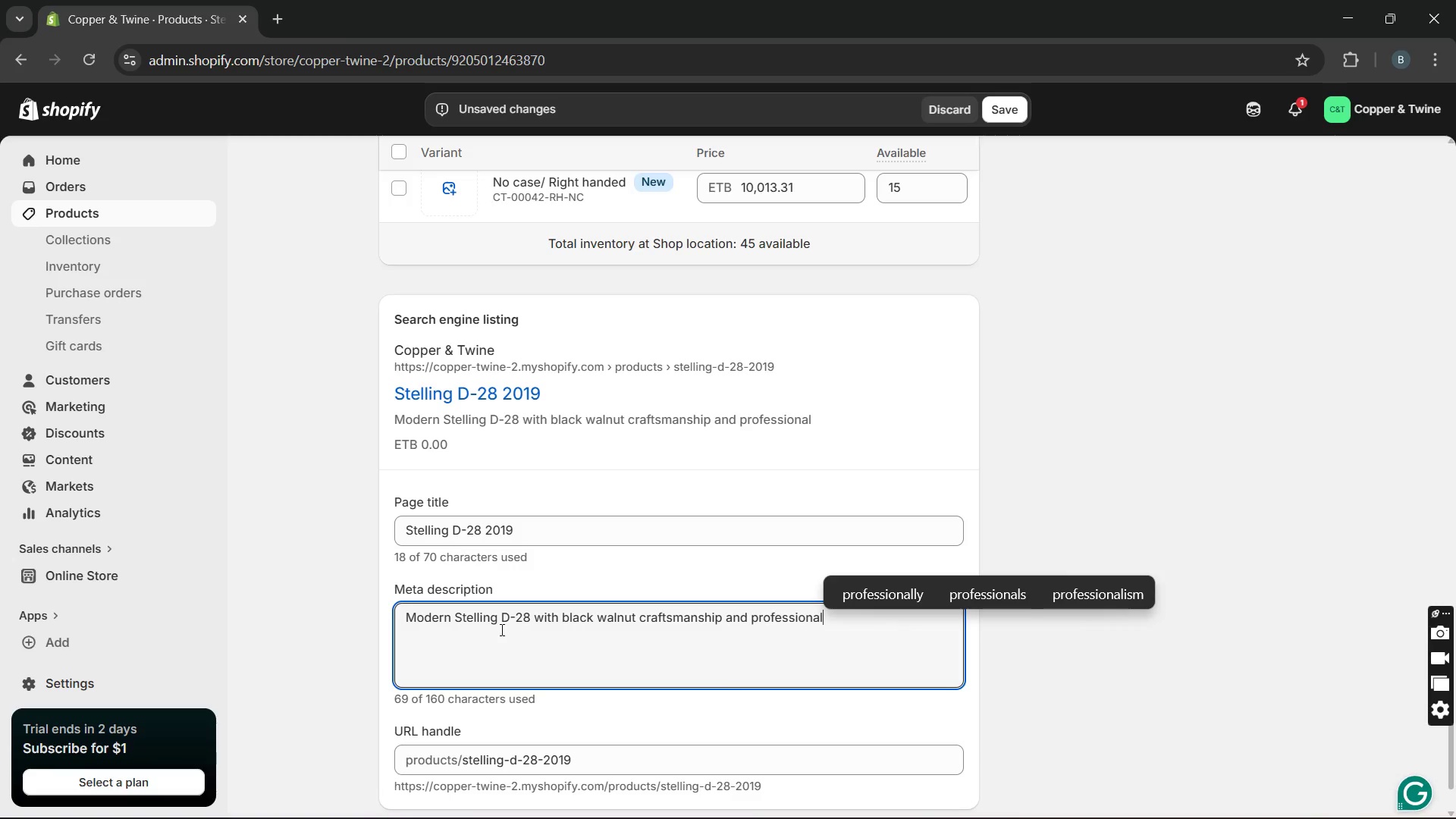 
key(Backspace)
key(Backspace)
key(Backspace)
key(Backspace)
key(Backspace)
key(Backspace)
key(Backspace)
key(Backspace)
key(Backspace)
type(emium acoustic styling)
 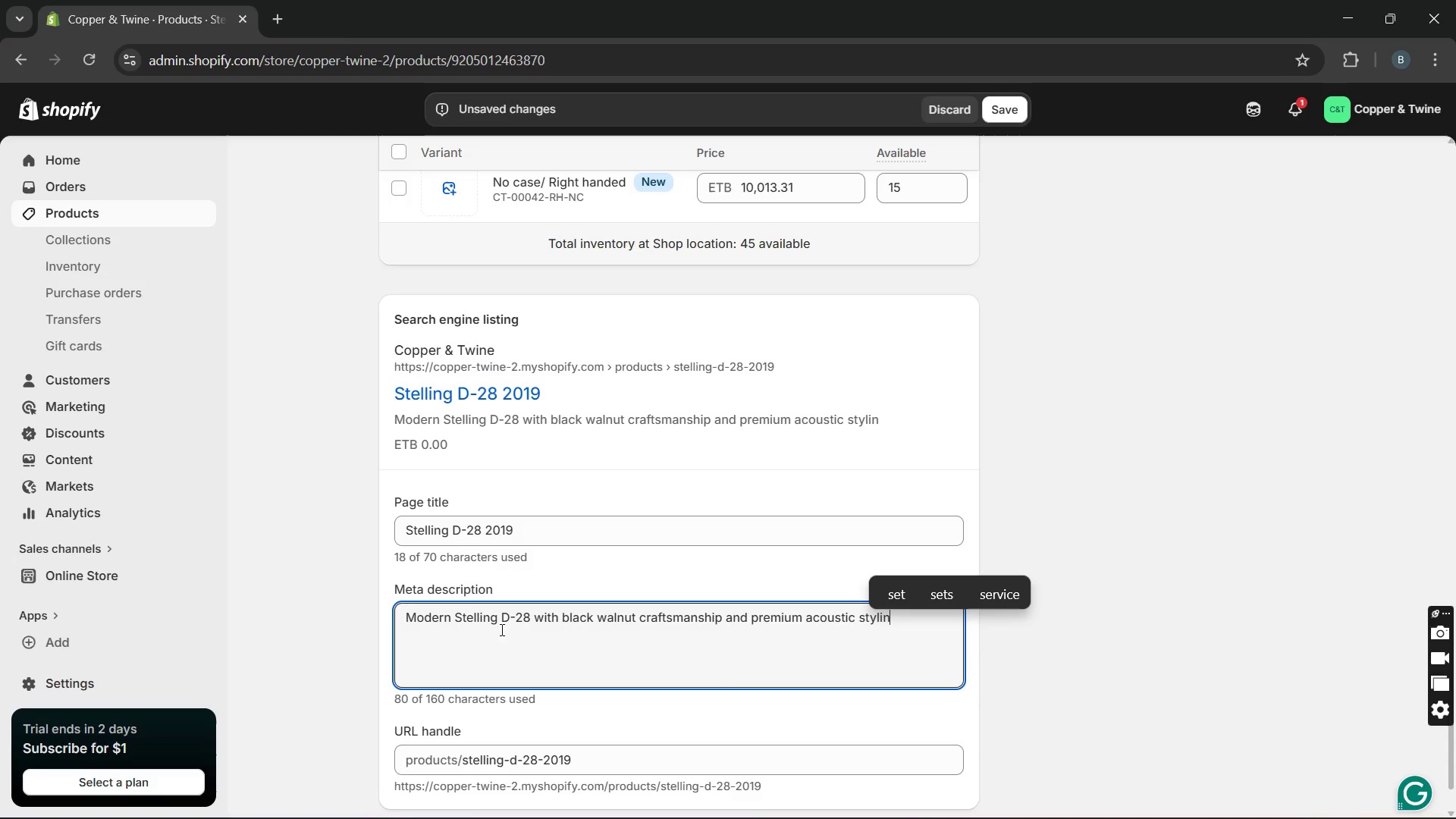 
key(Period)
 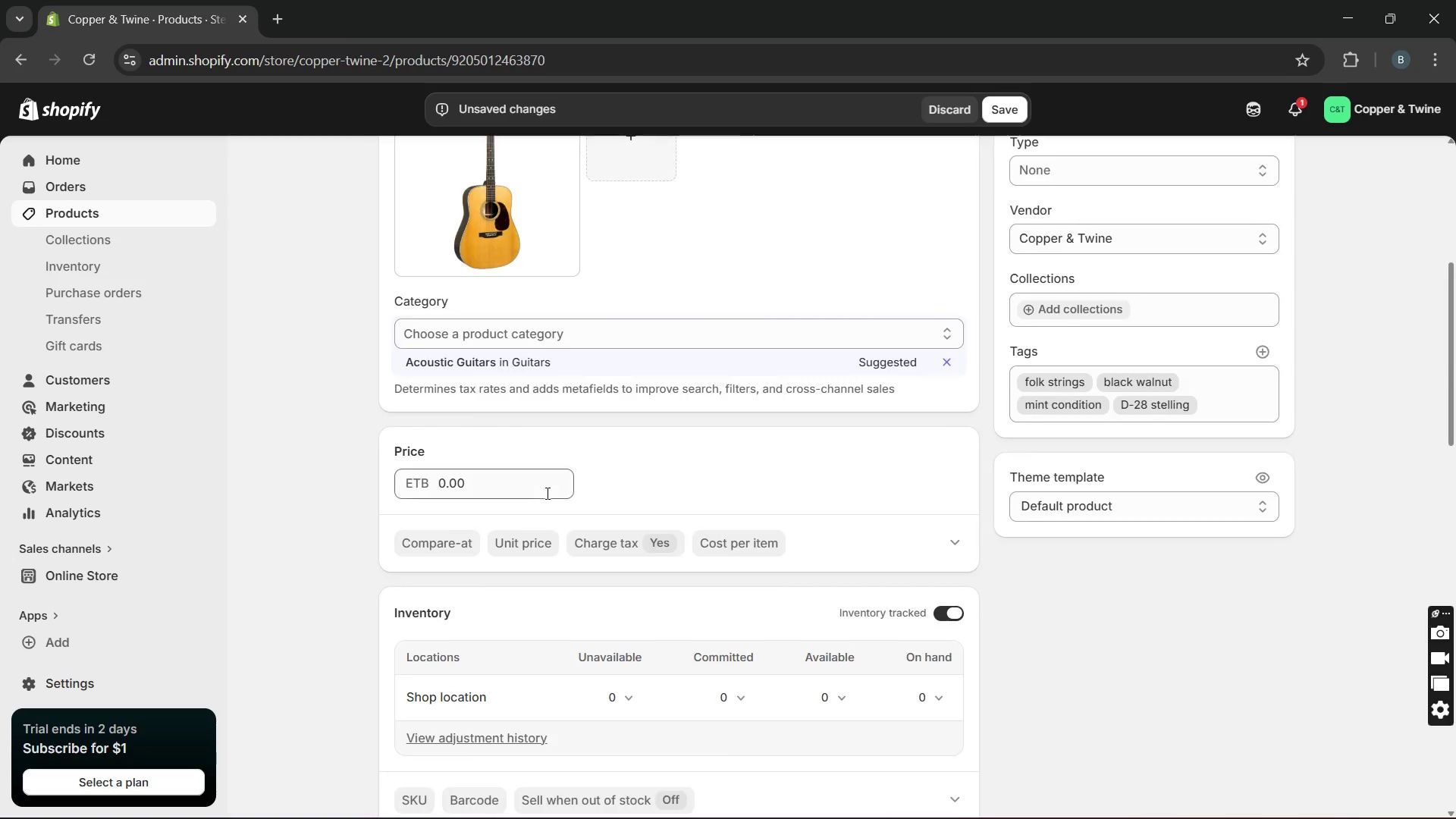 
left_click([499, 535])
 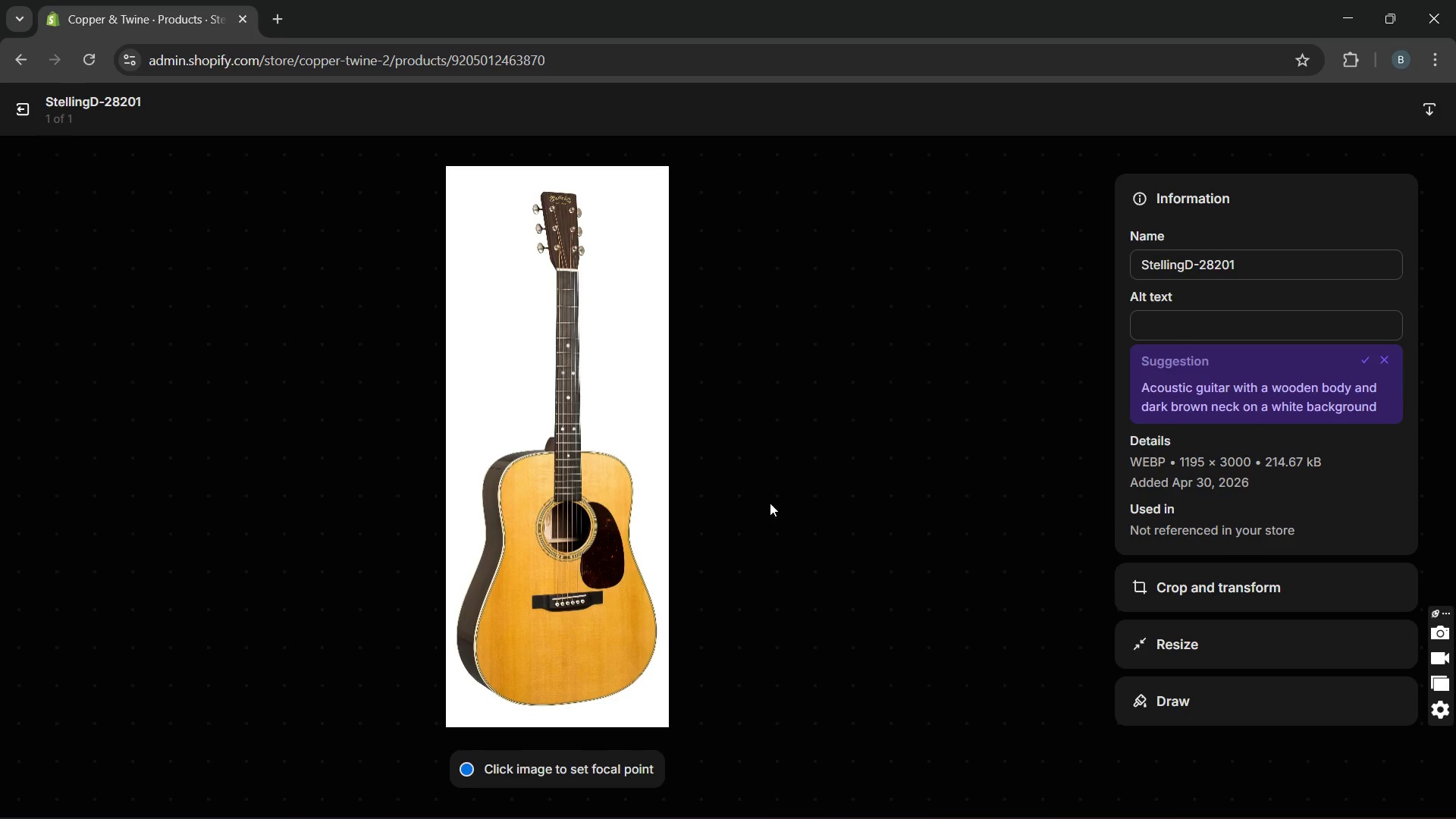 
wait(6.36)
 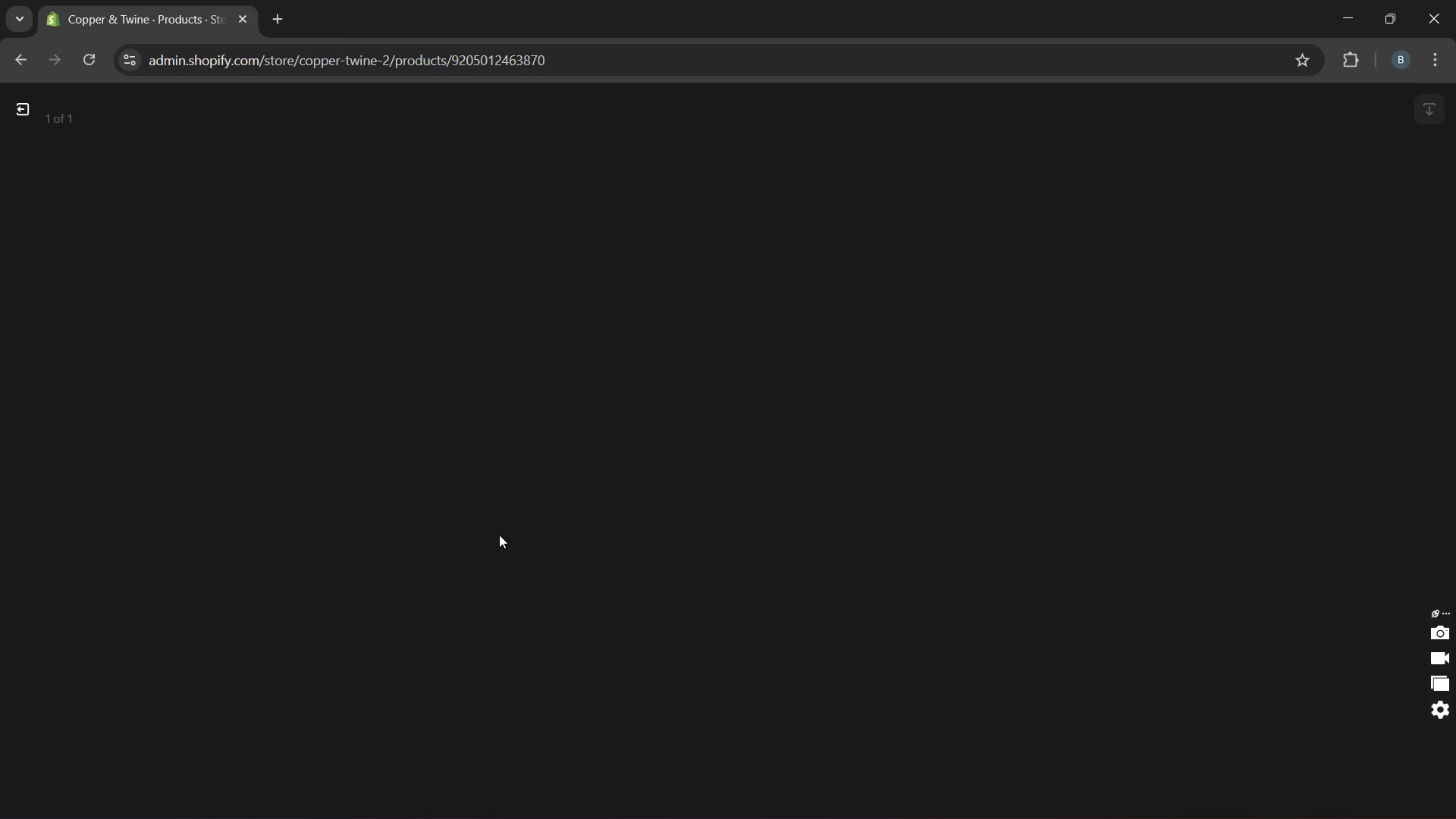 
left_click([1168, 320])
 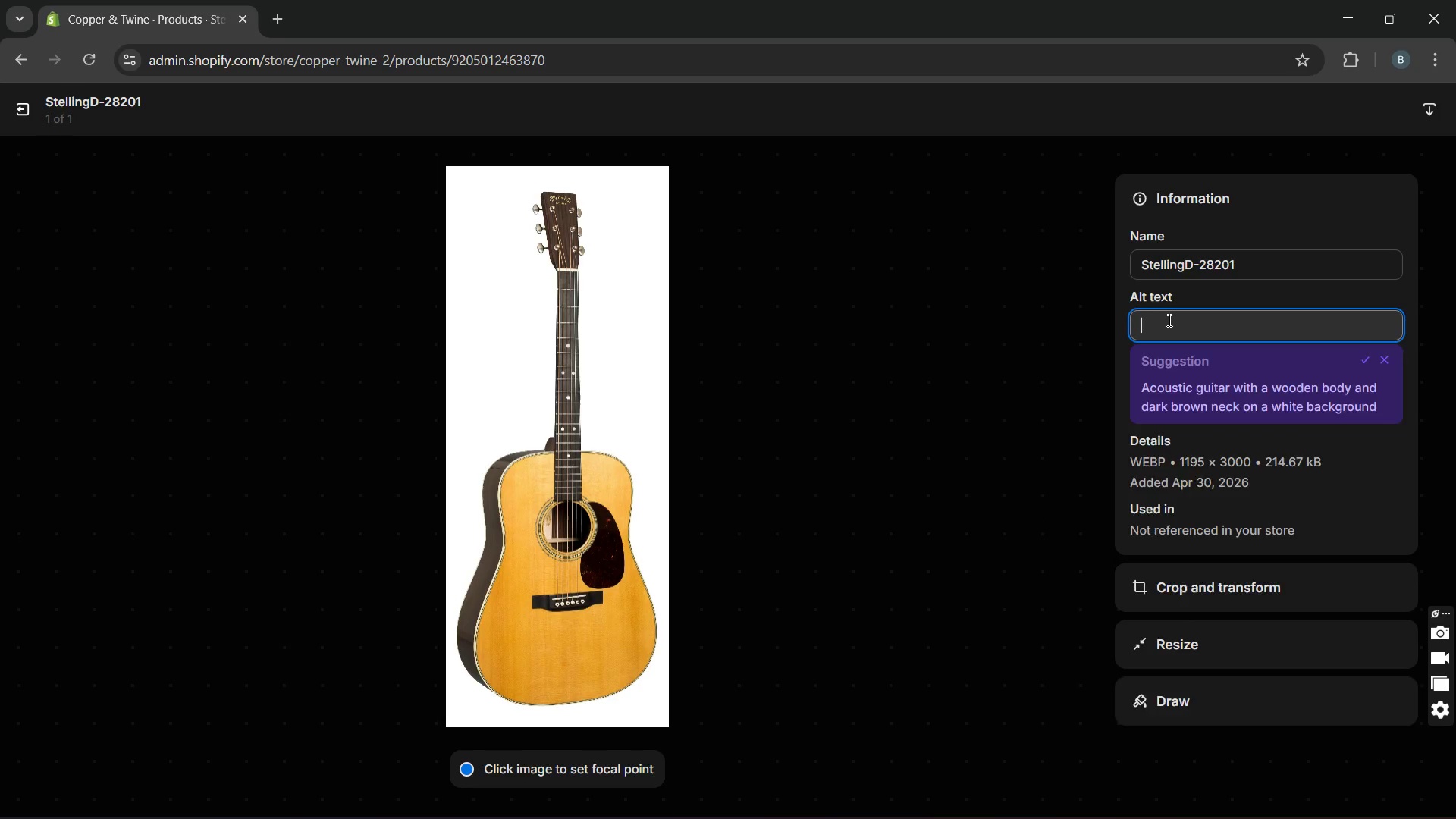 
type(2019 )
 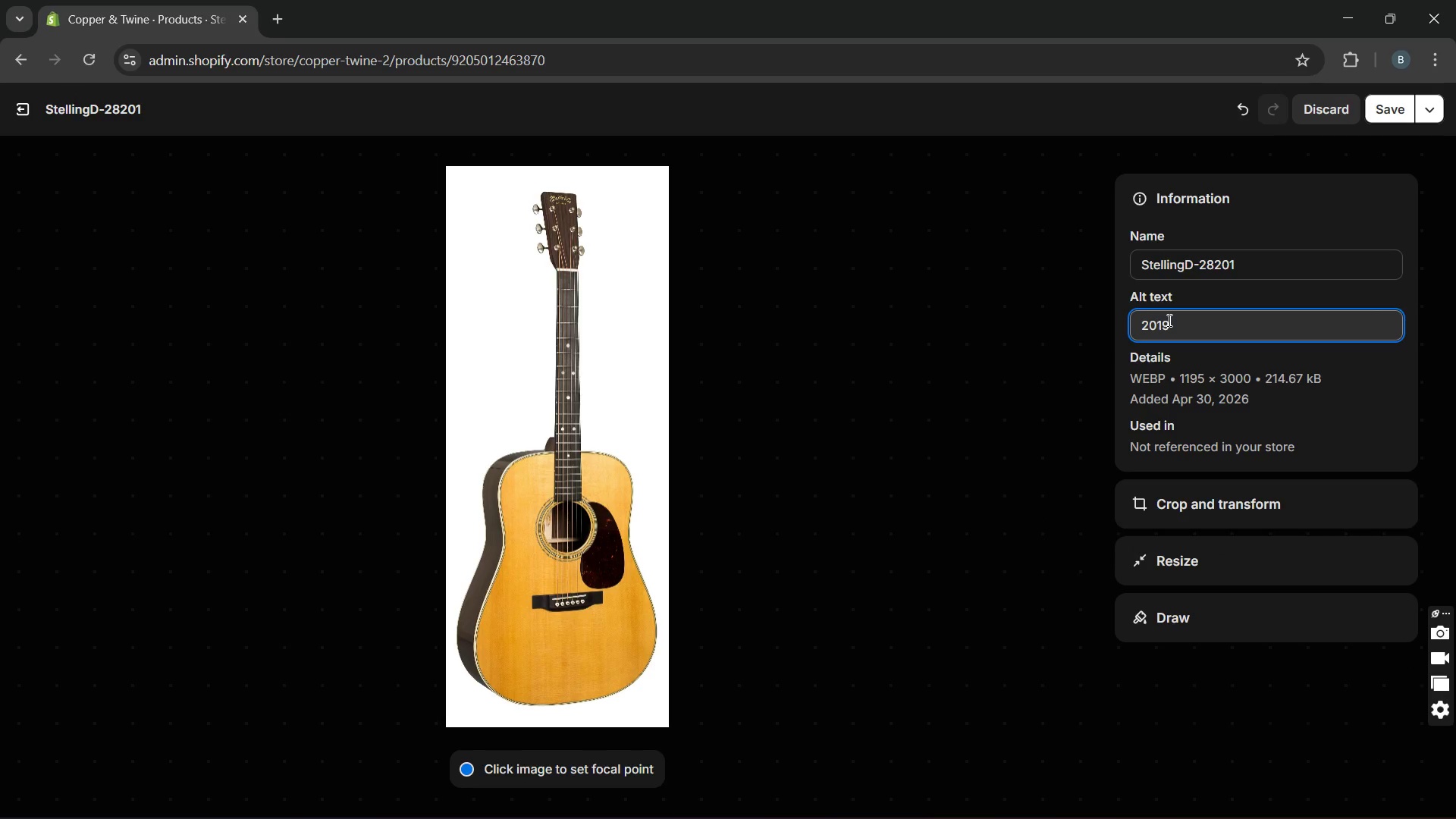 
key(Control+V)
 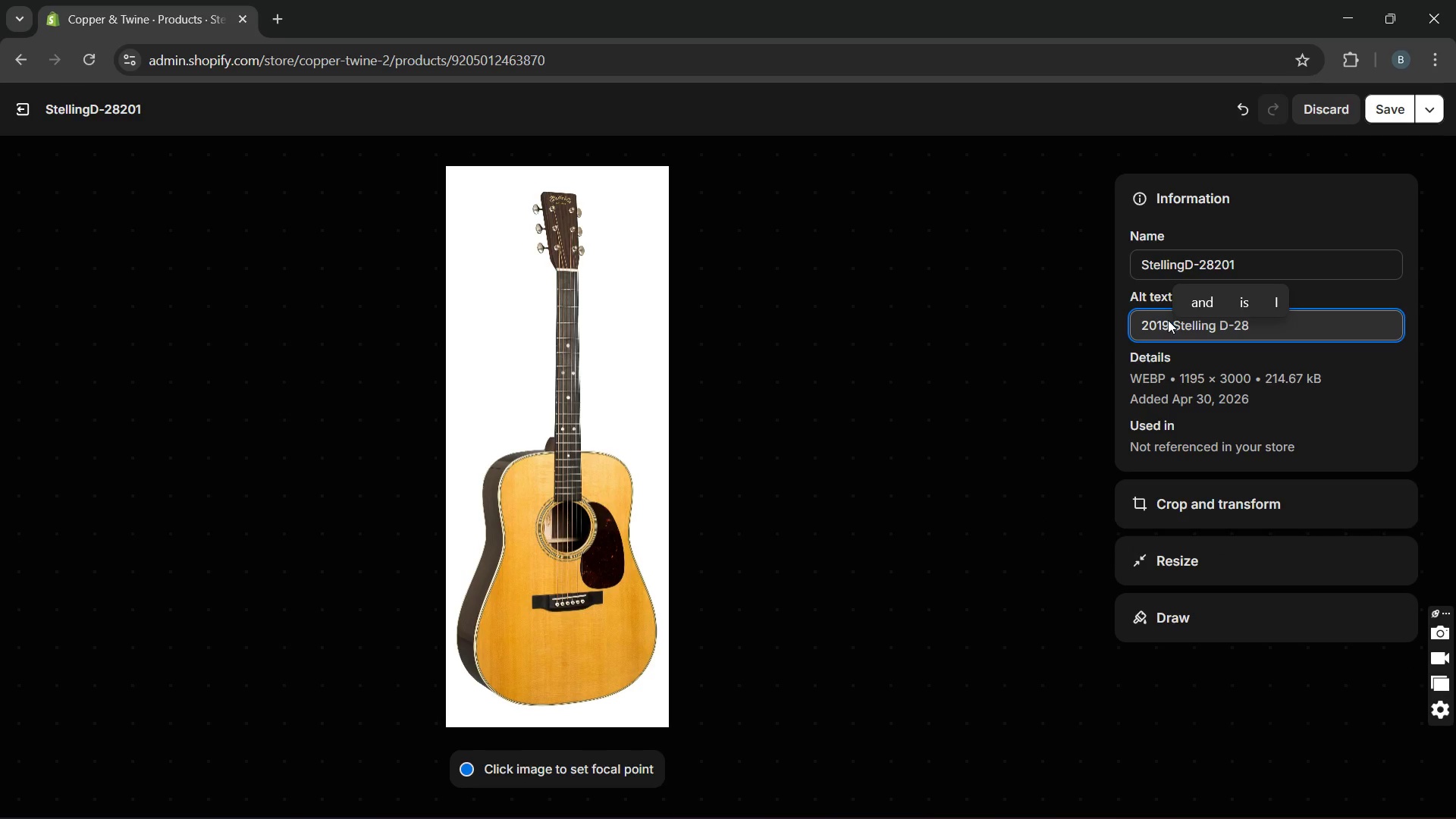 
key(Space)
 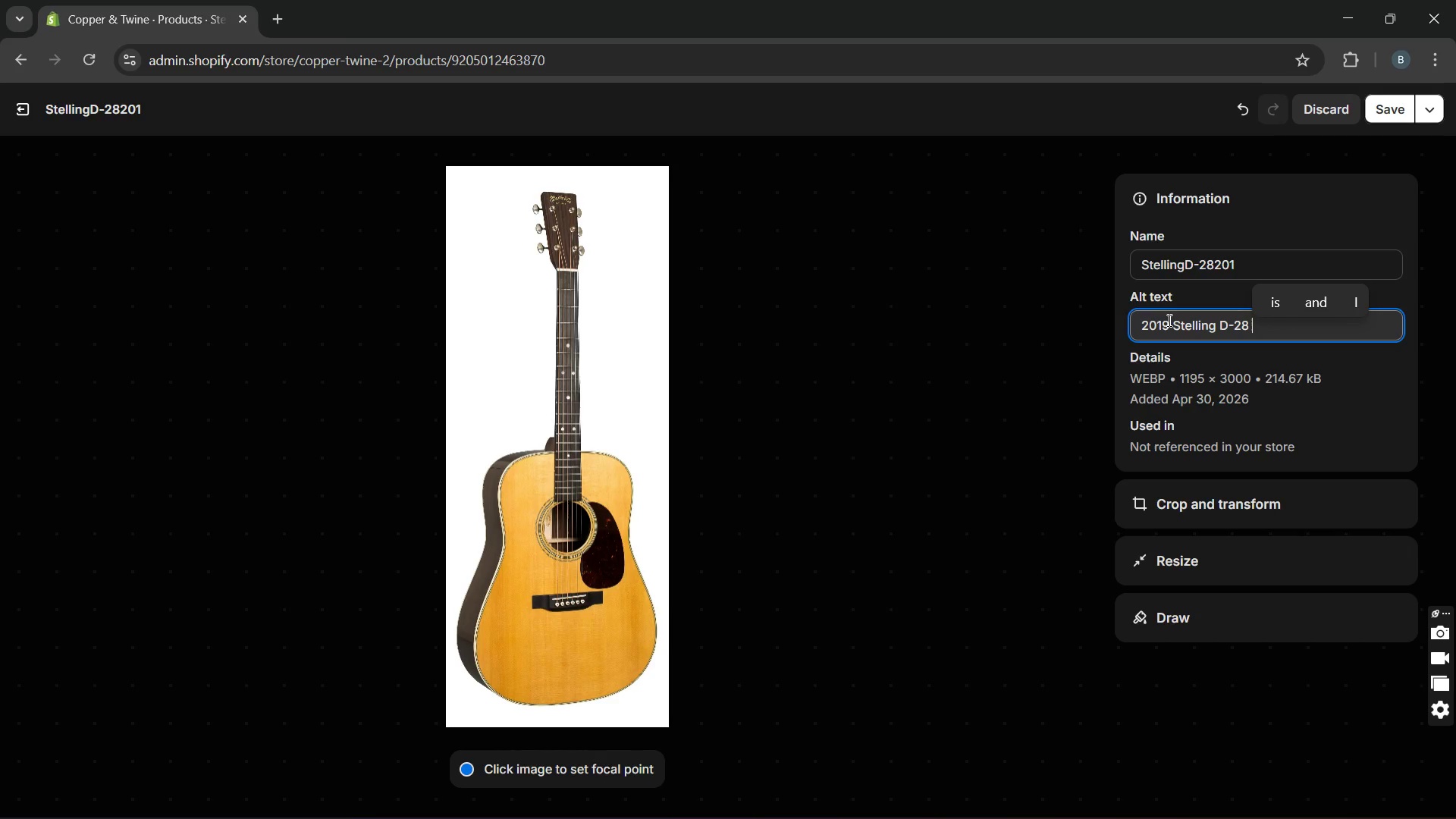 
wait(6.97)
 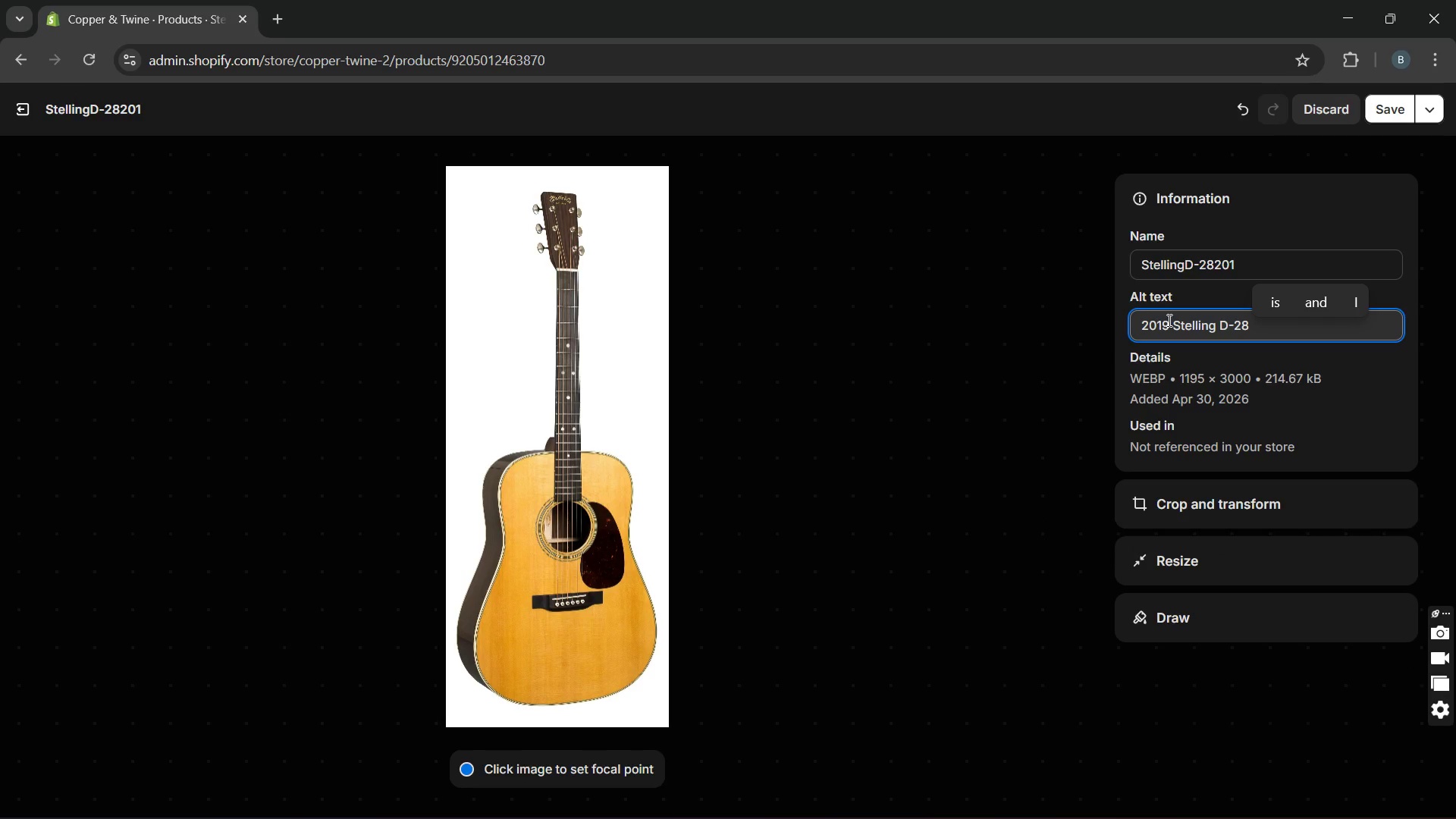 
type(and professional acoustic styling)
 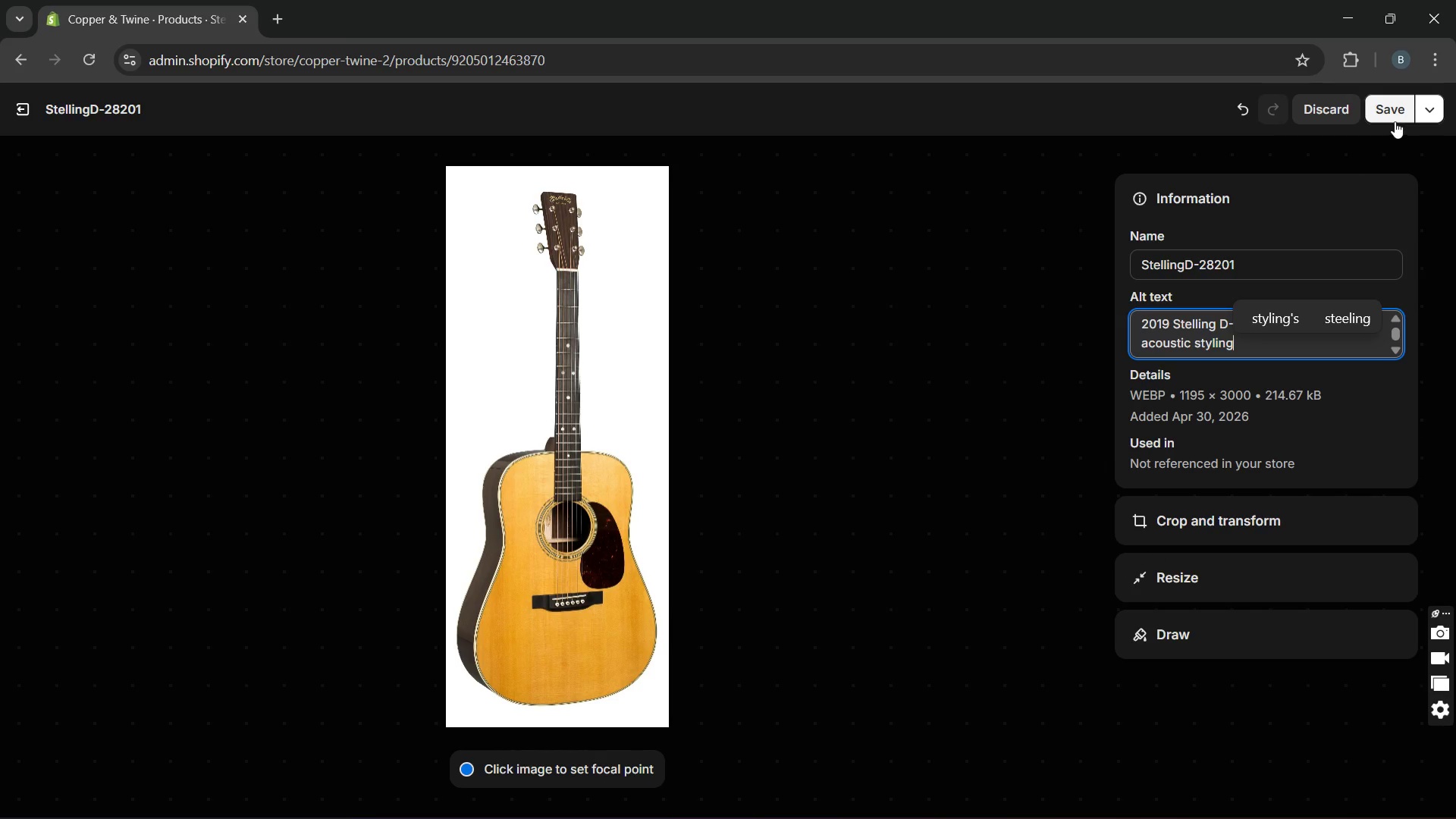 
left_click([1392, 113])
 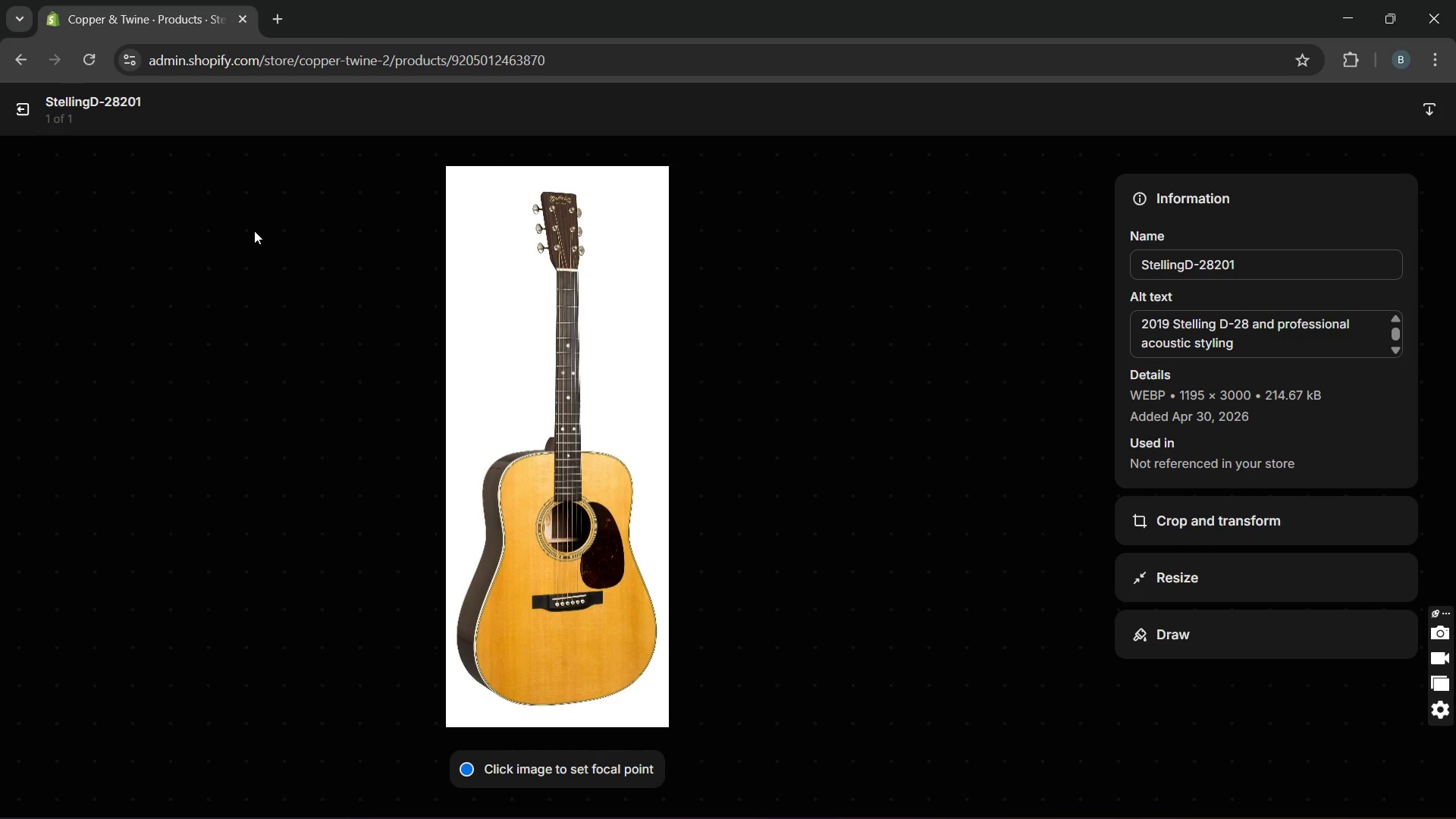 
wait(9.61)
 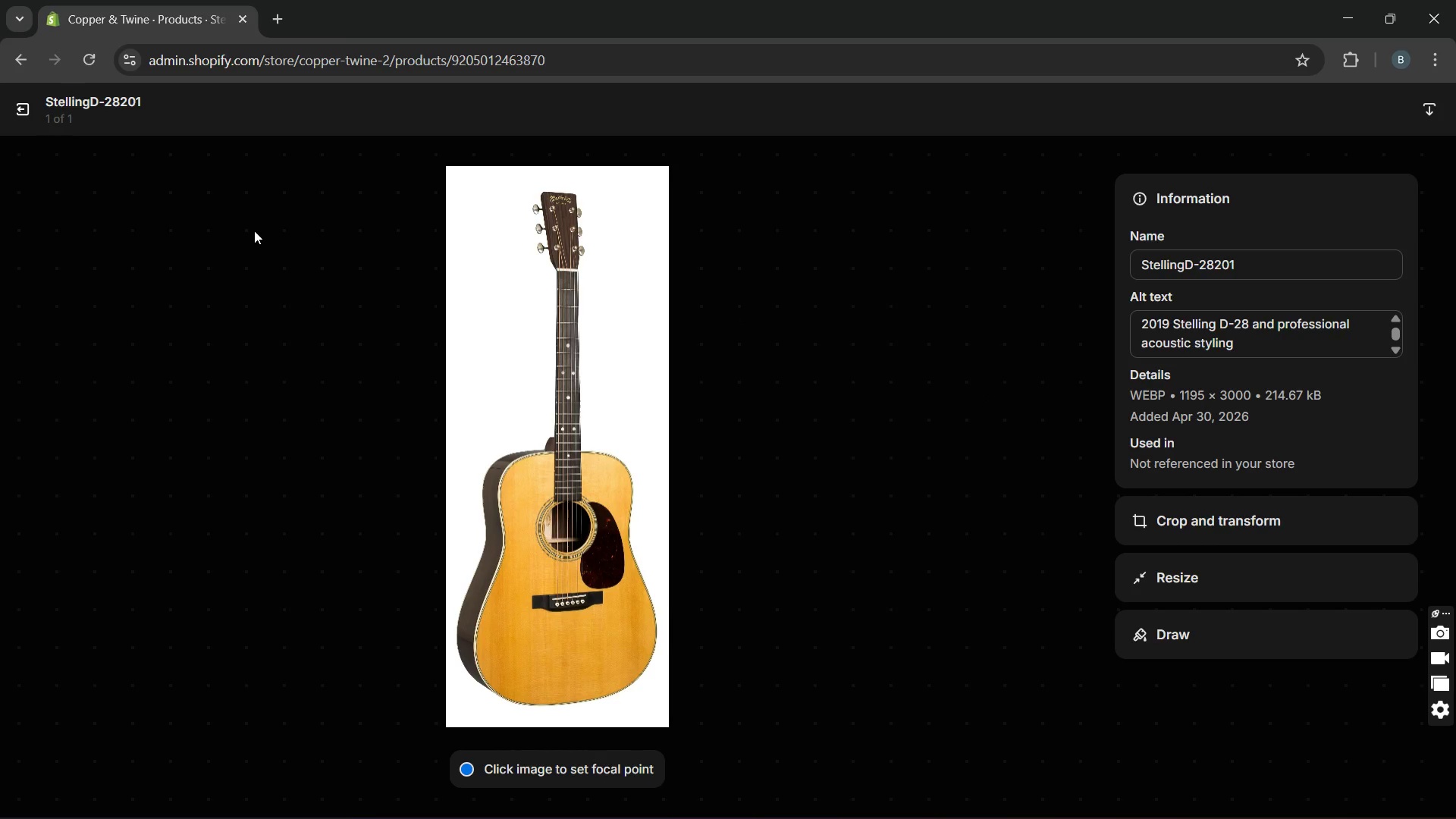 
left_click([23, 110])
 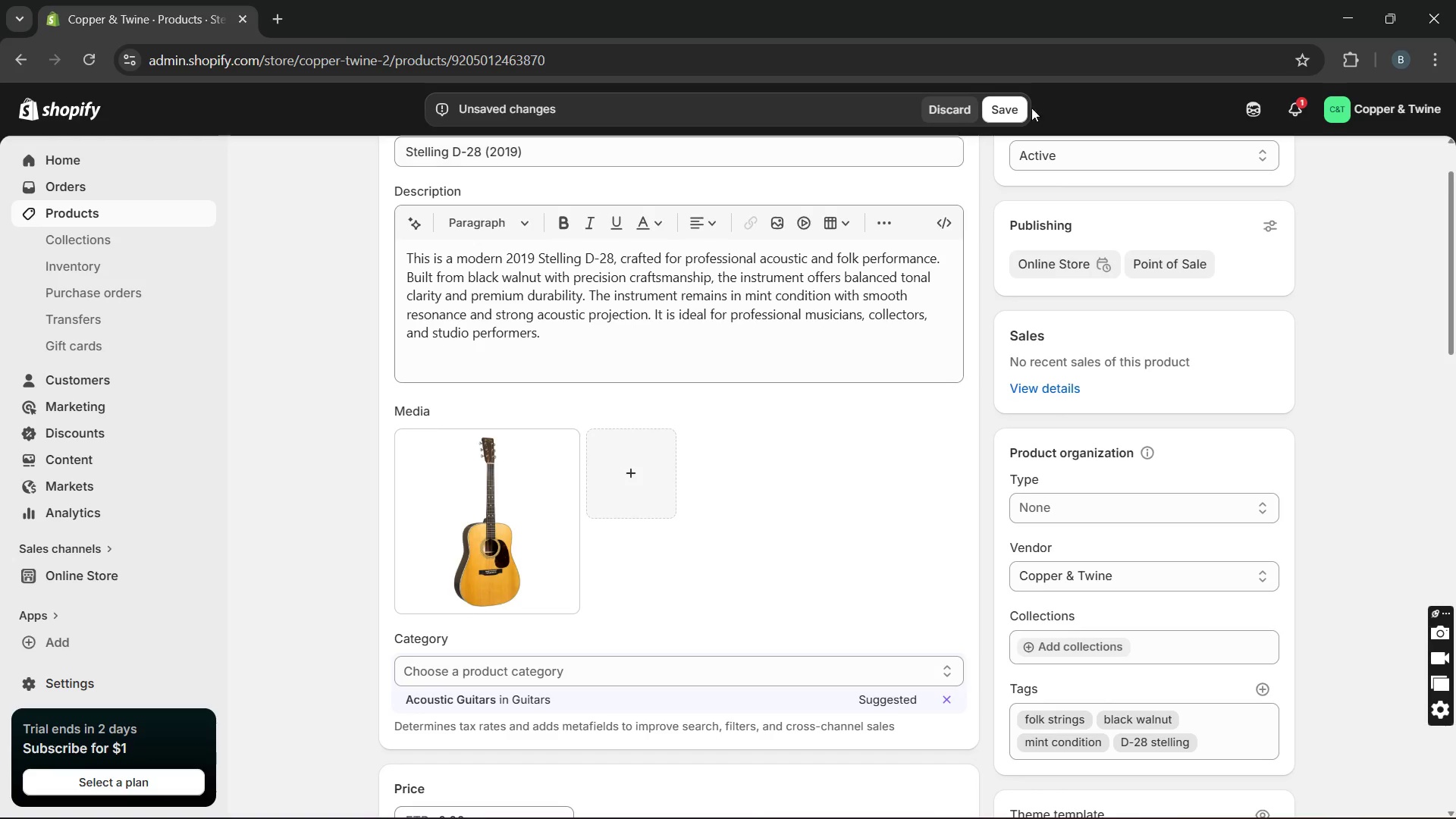 
left_click([1013, 105])
 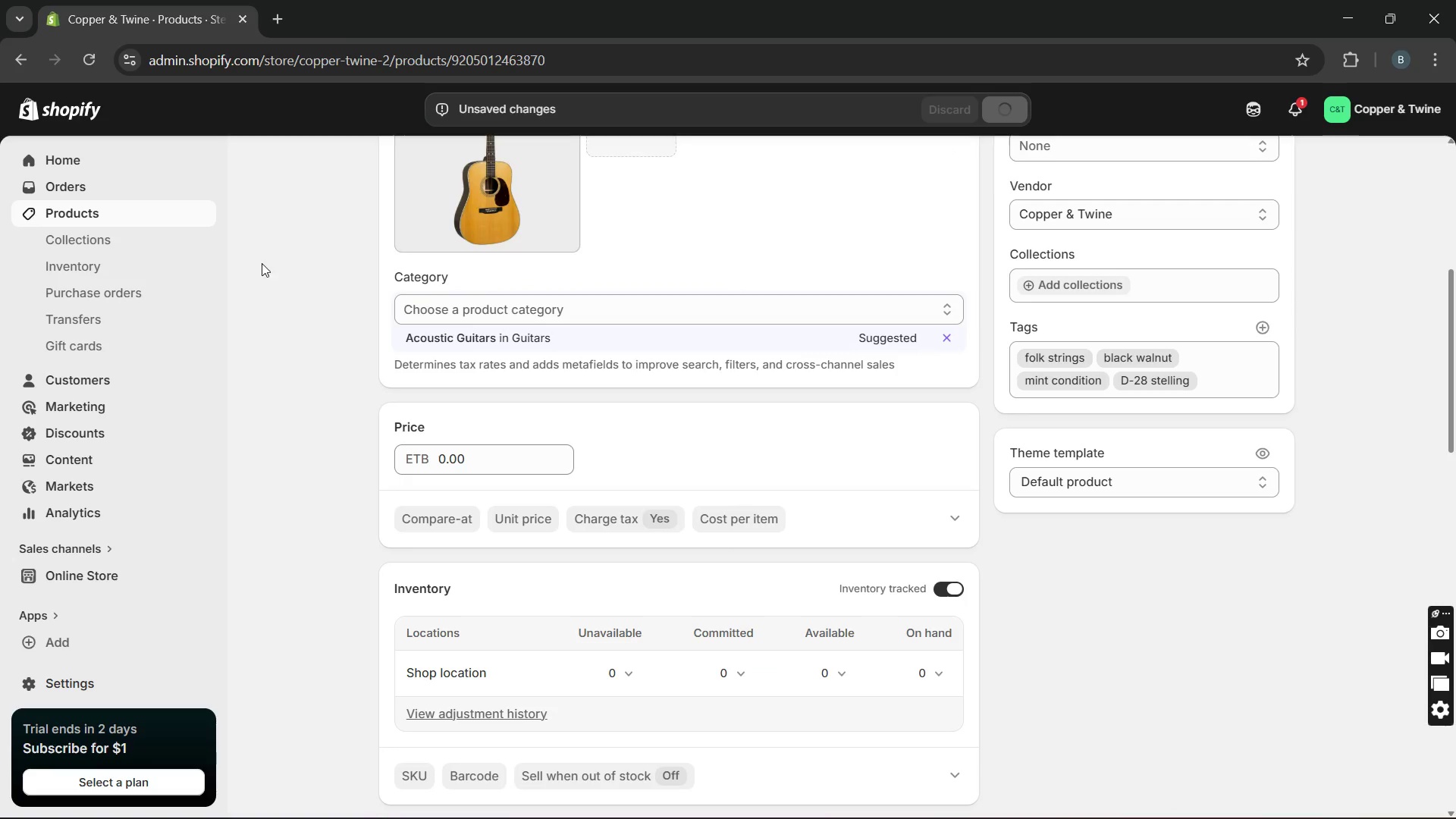 
wait(7.2)
 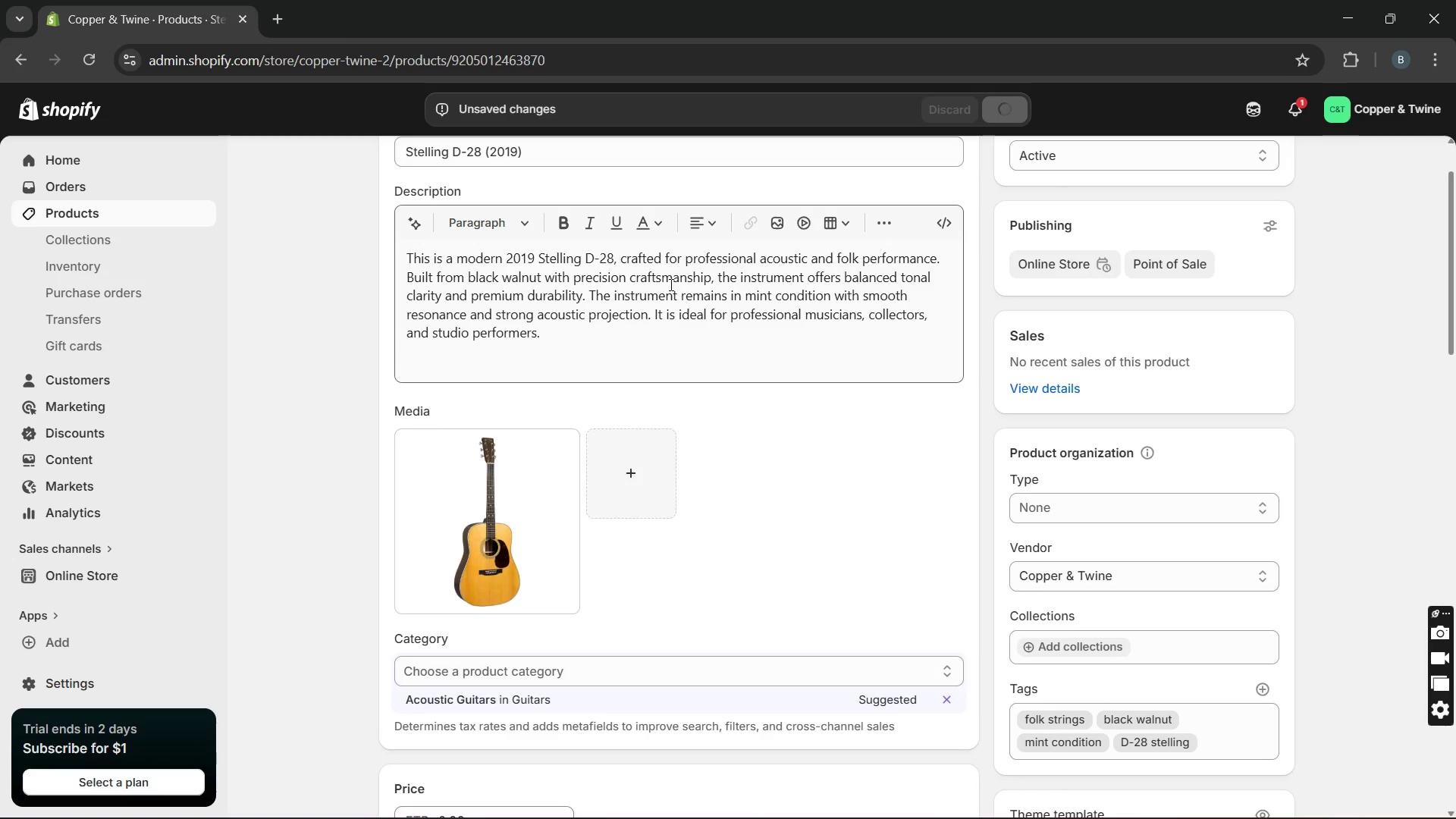 
left_click([158, 216])
 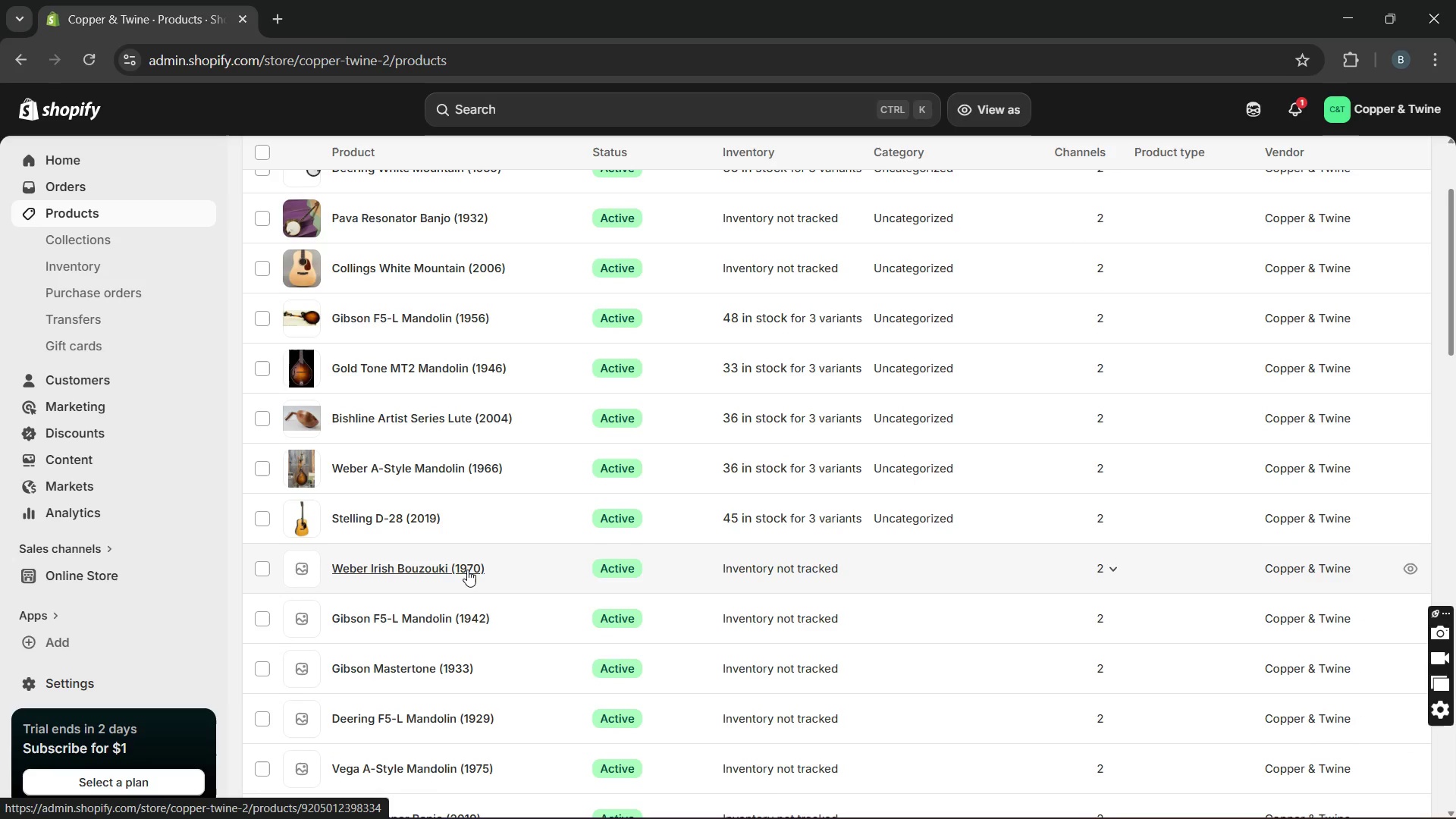 
wait(16.7)
 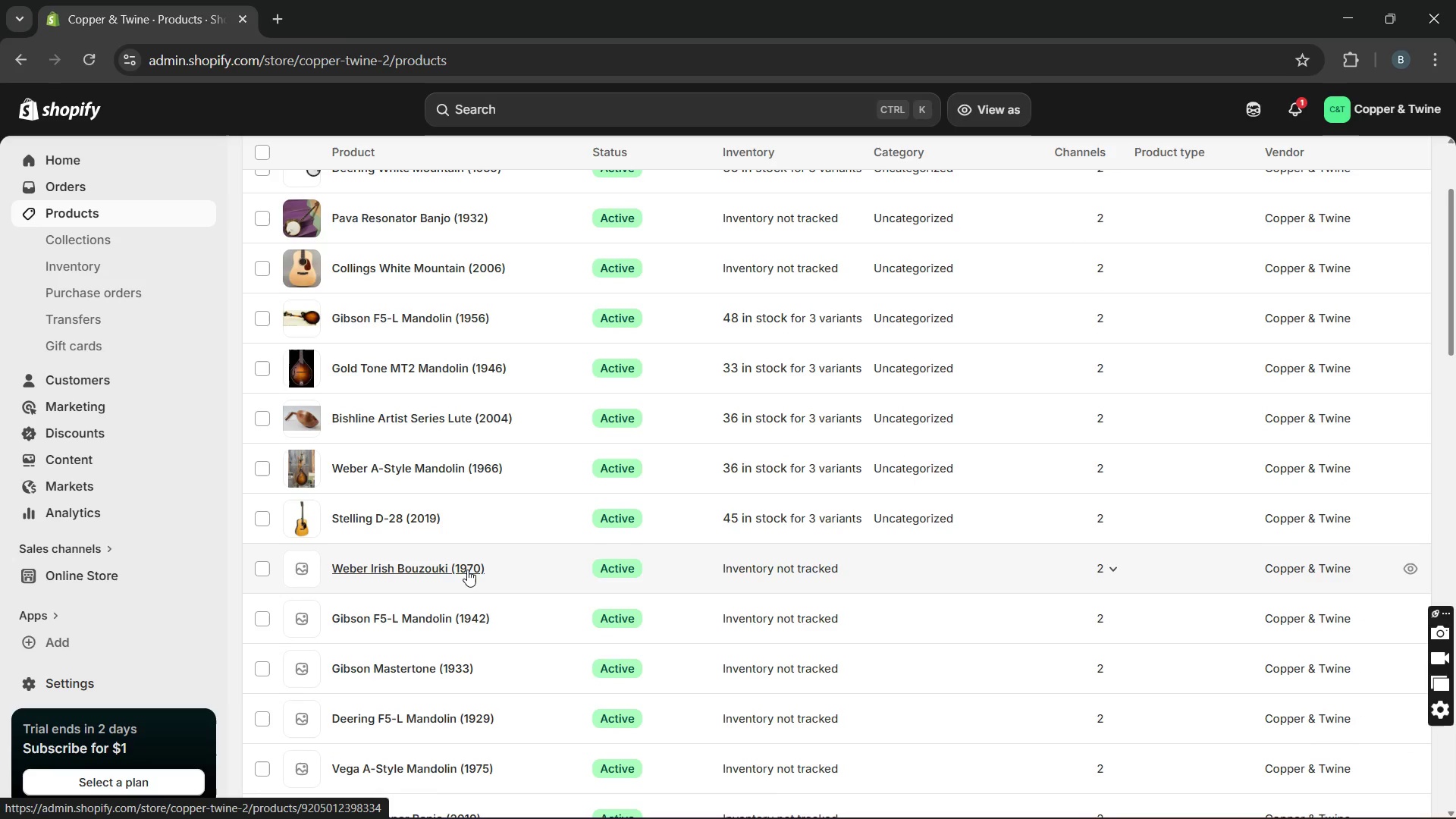 
left_click([467, 570])
 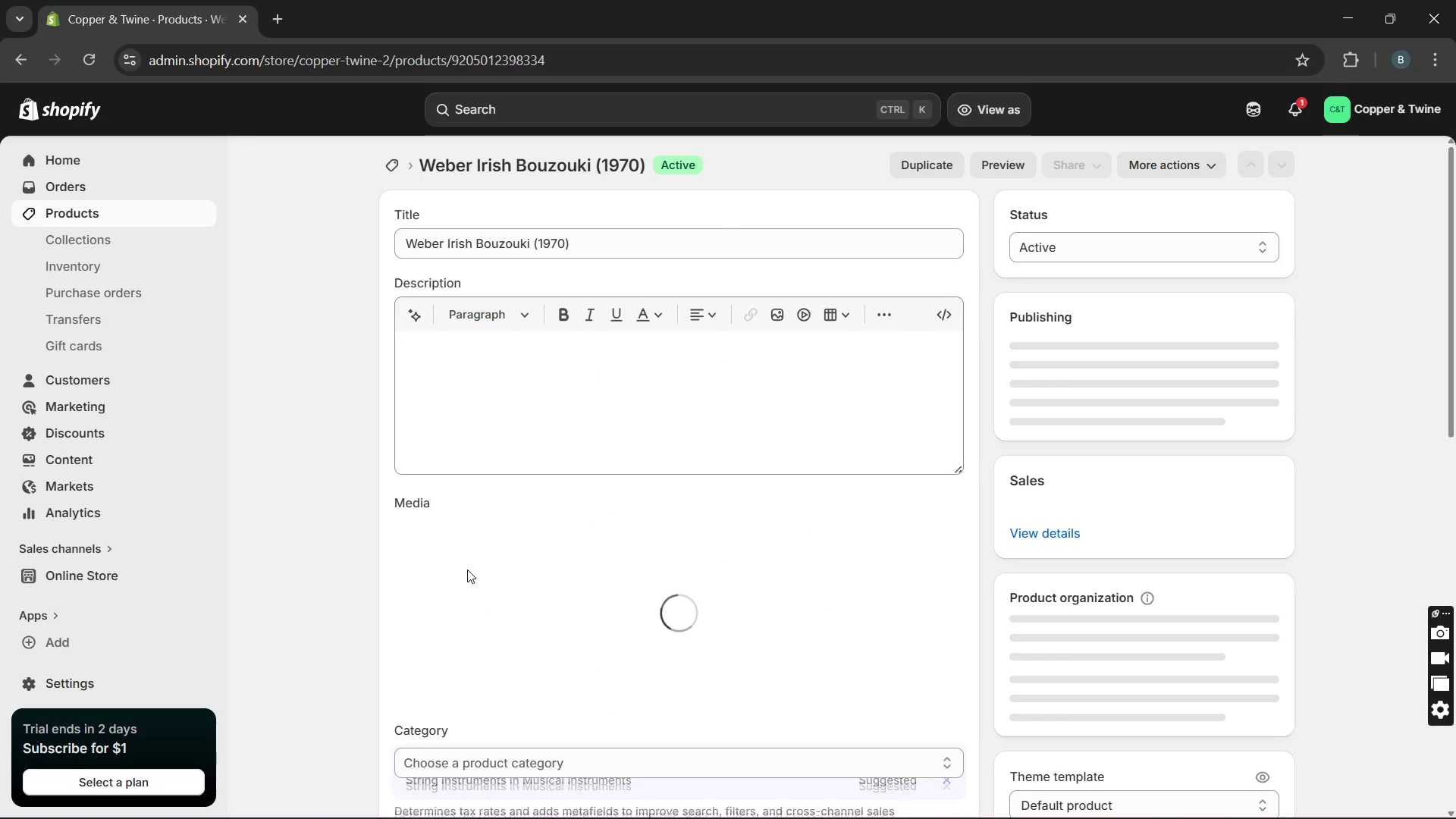 
wait(5.02)
 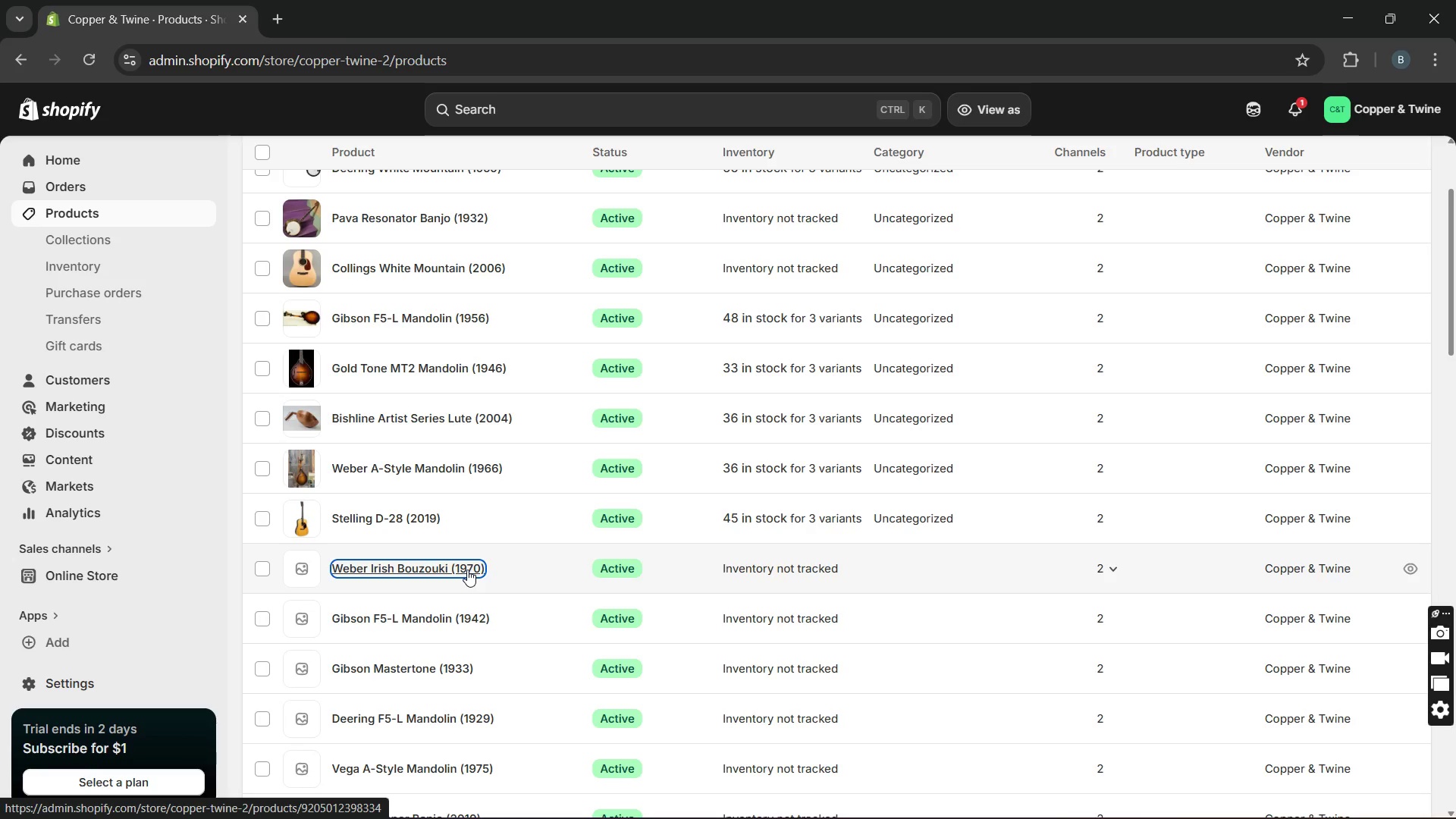 
left_click([460, 396])
 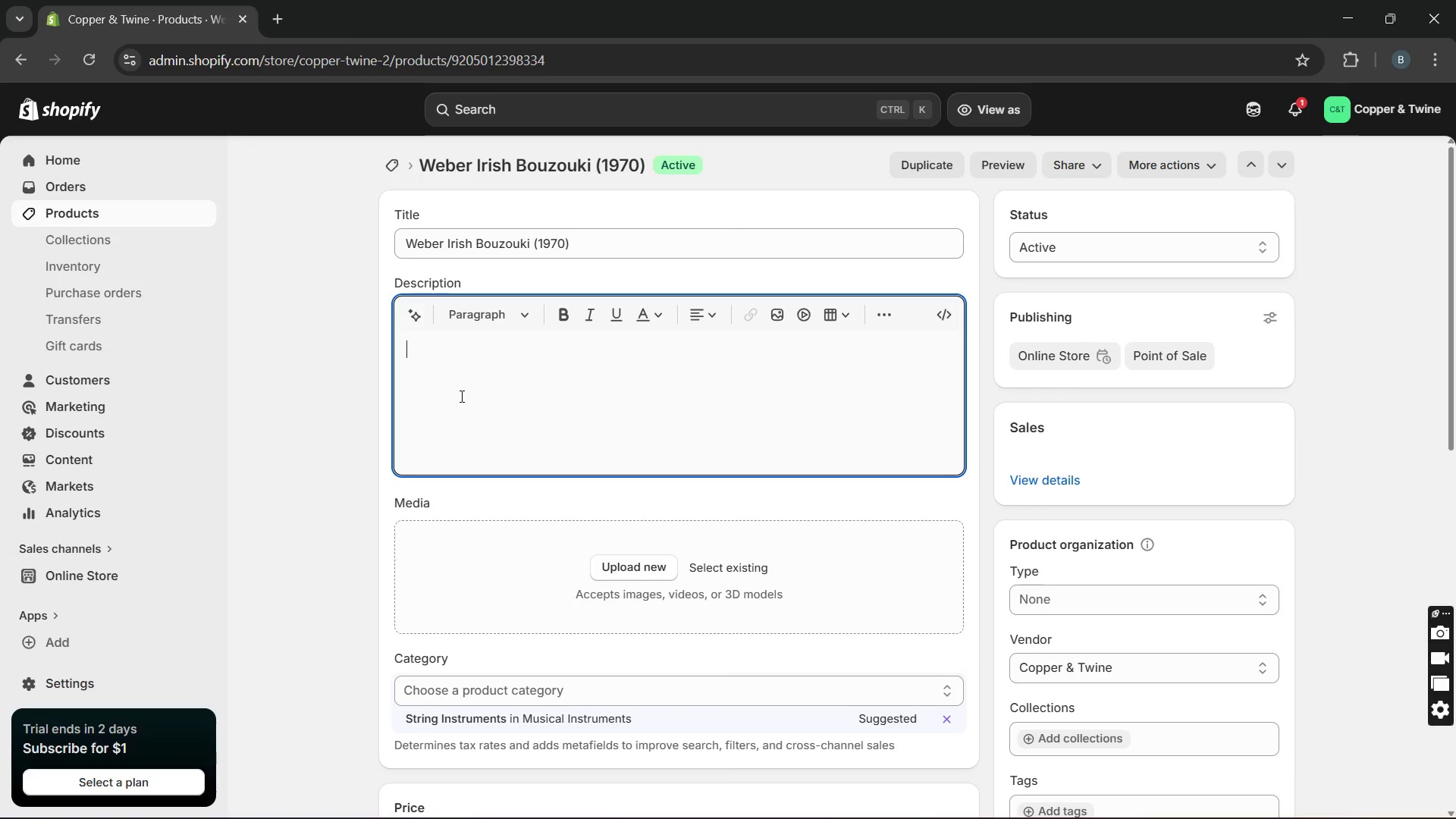 
type(This is a vintage 1970 )
 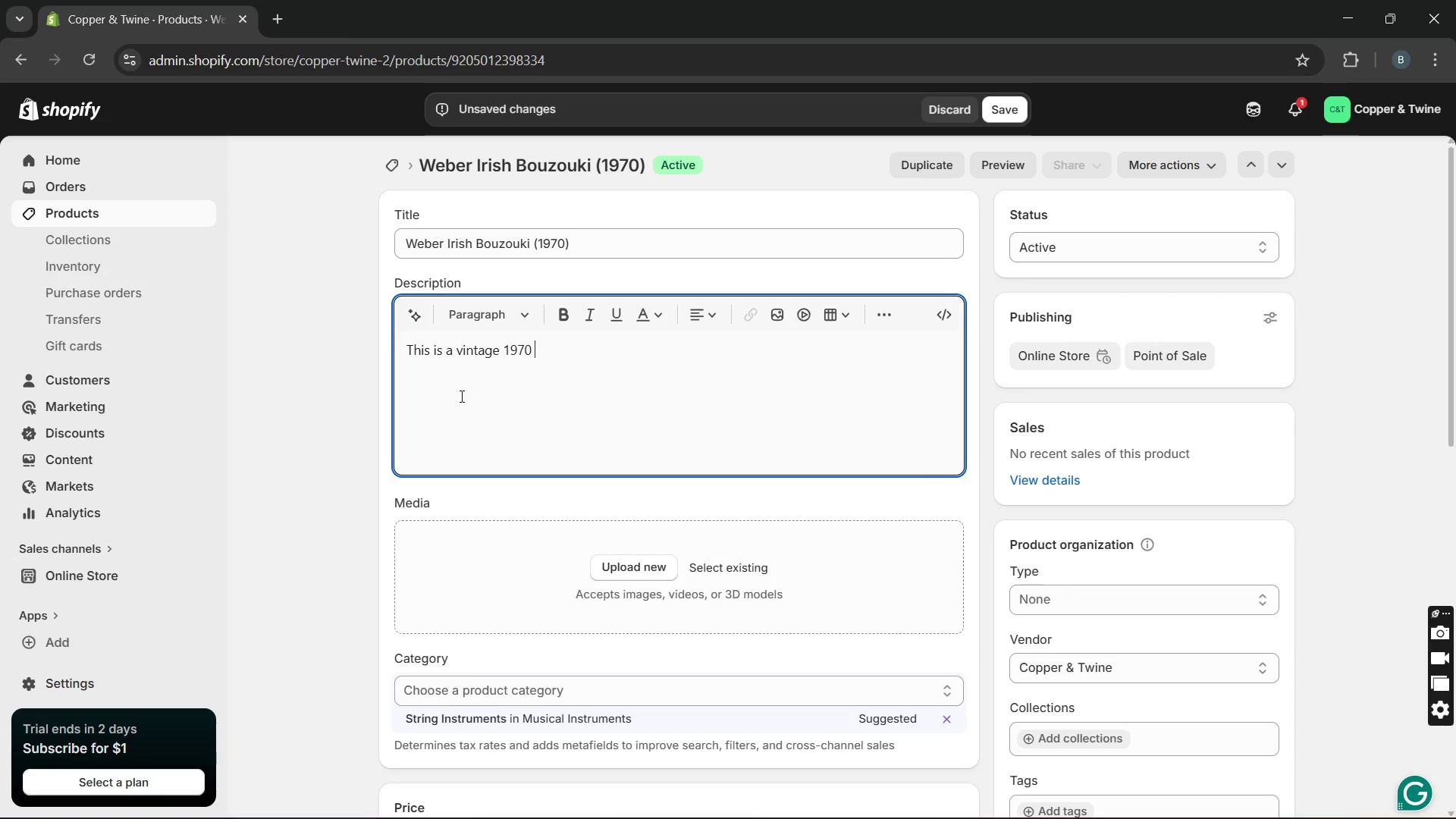 
left_click_drag(start_coordinate=[407, 246], to_coordinate=[532, 246])
 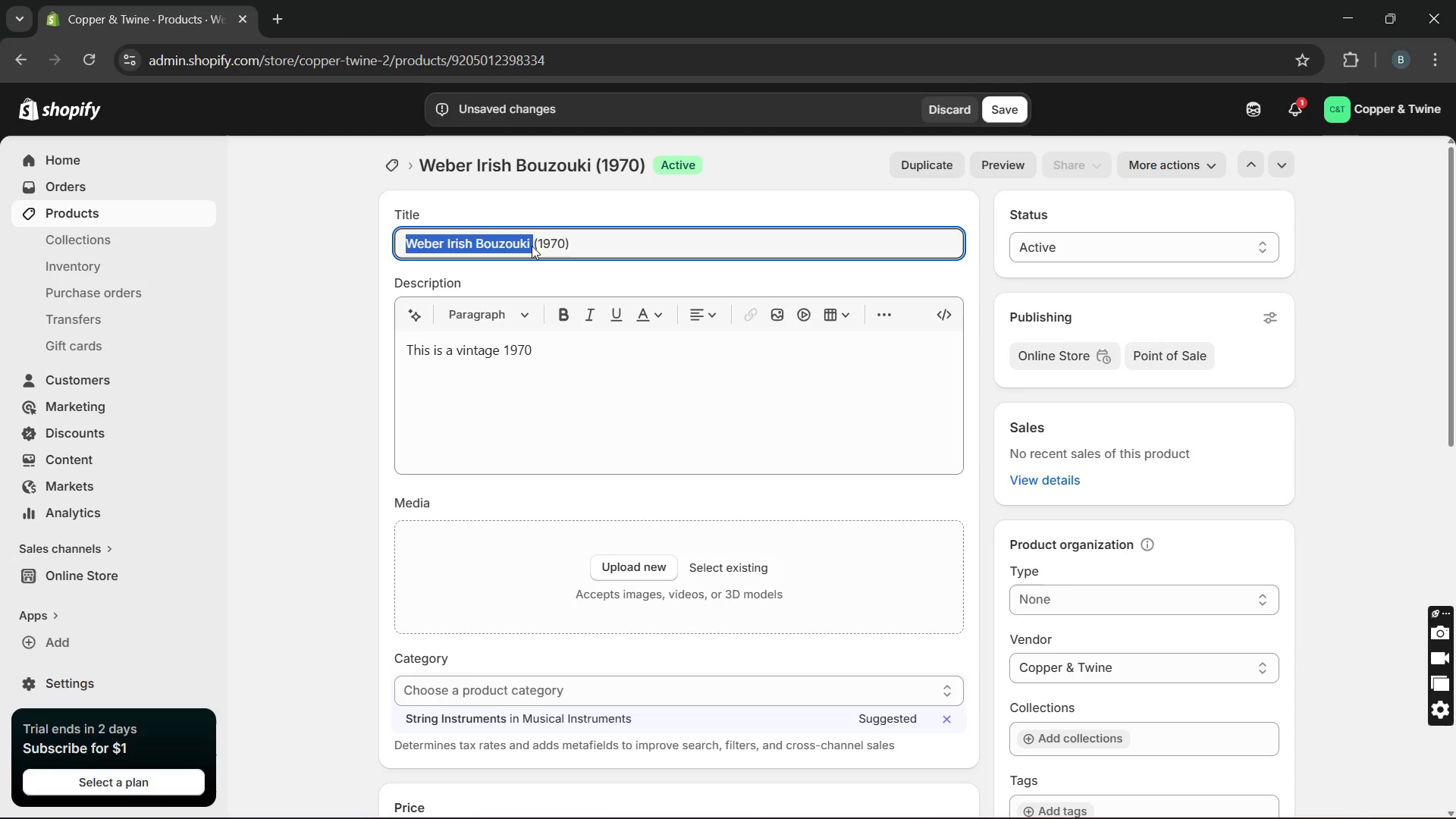 
key(Control+C)
 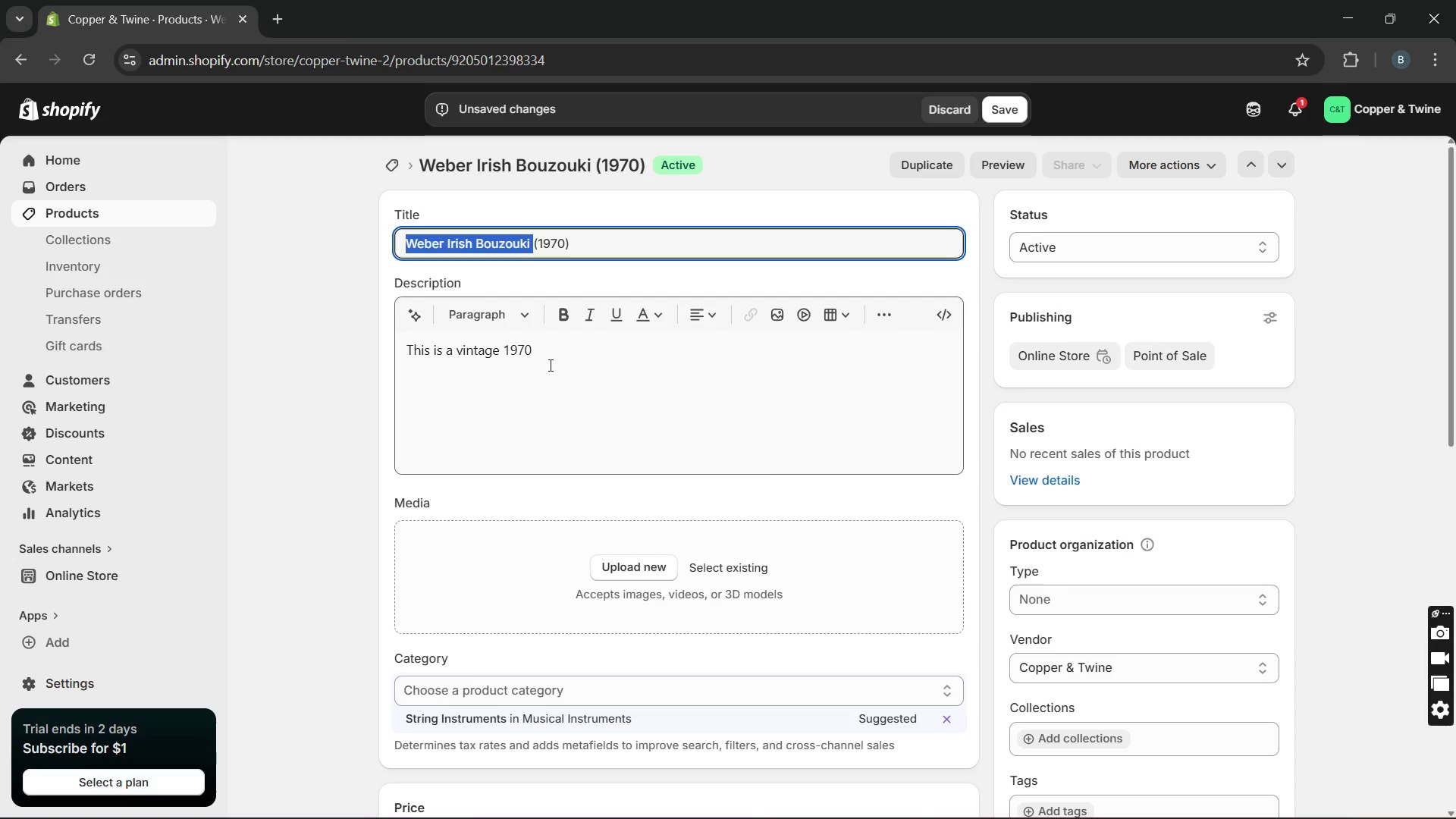 
left_click([549, 365])
 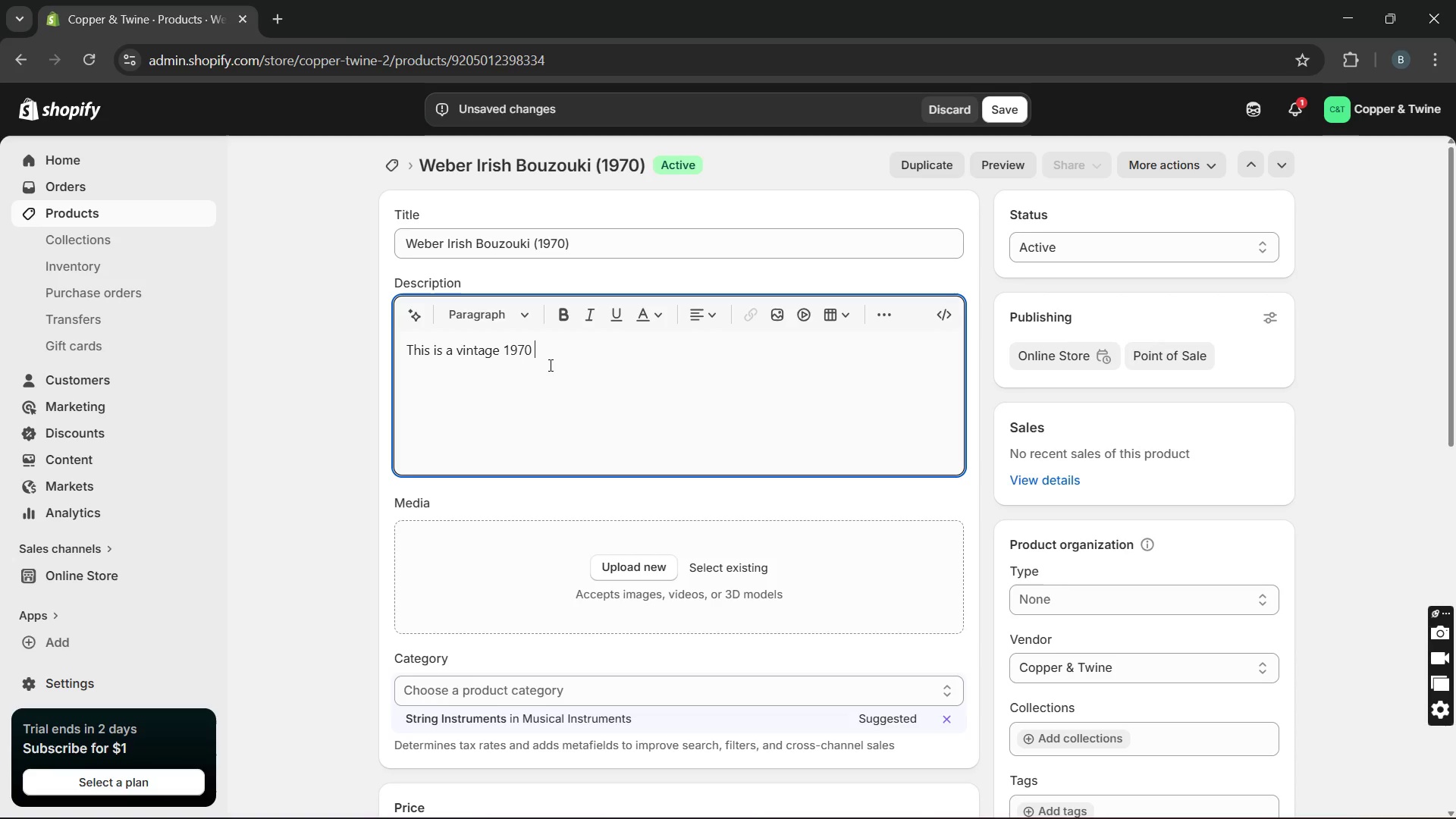 
key(Control+V)
 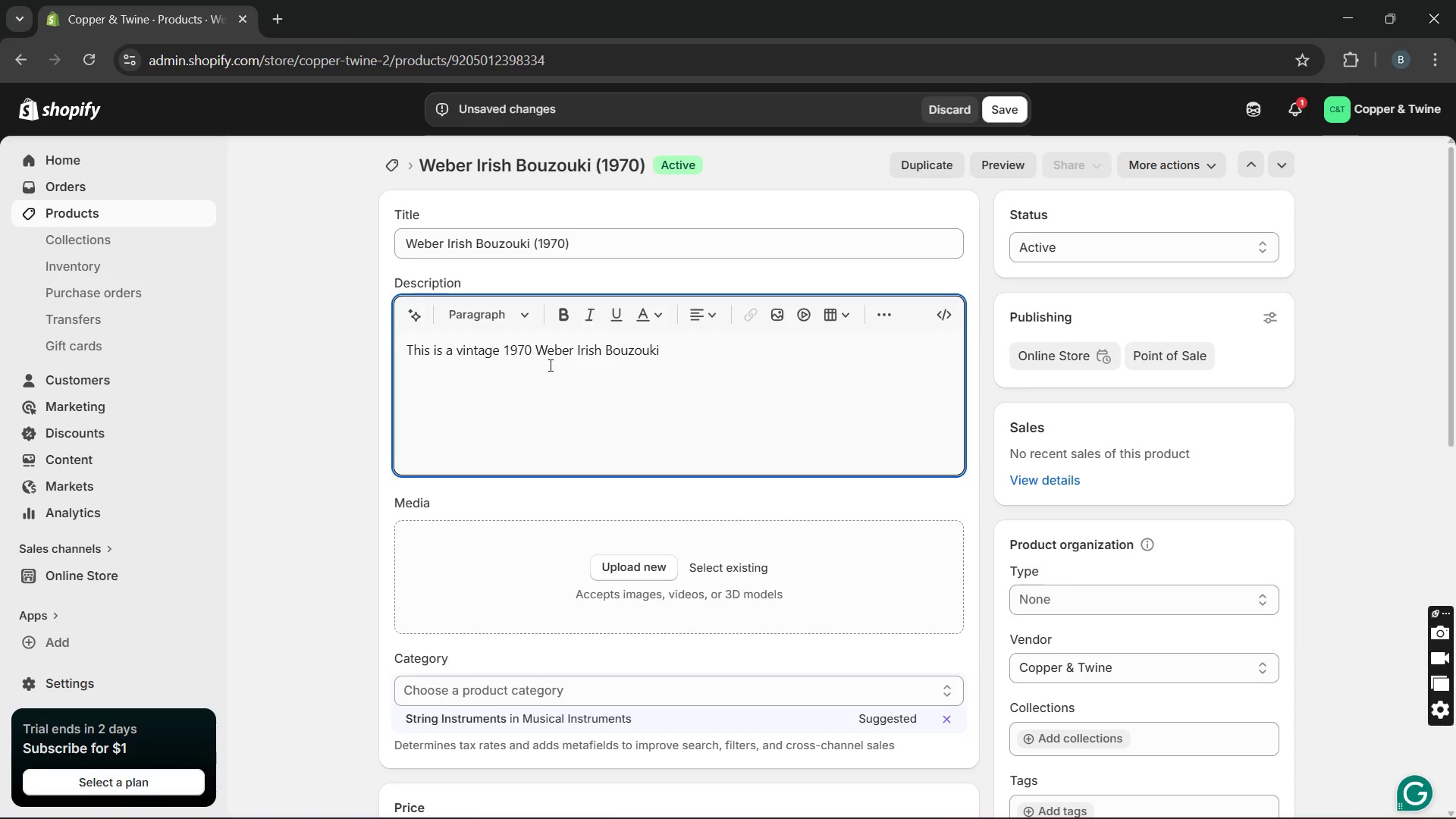 
type(bit for ceetic )
 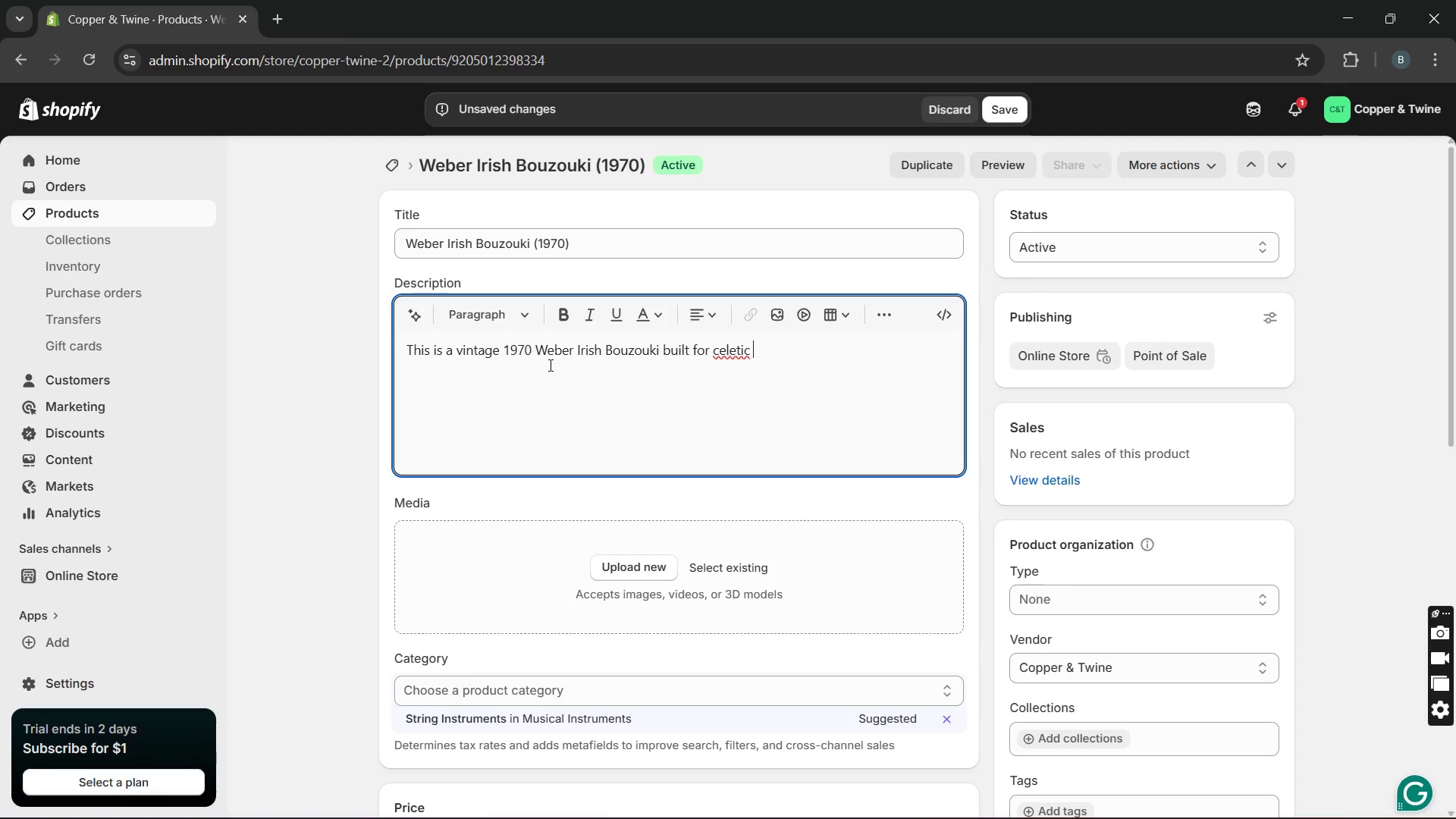 
hold_key(key=U, duration=0.31)
 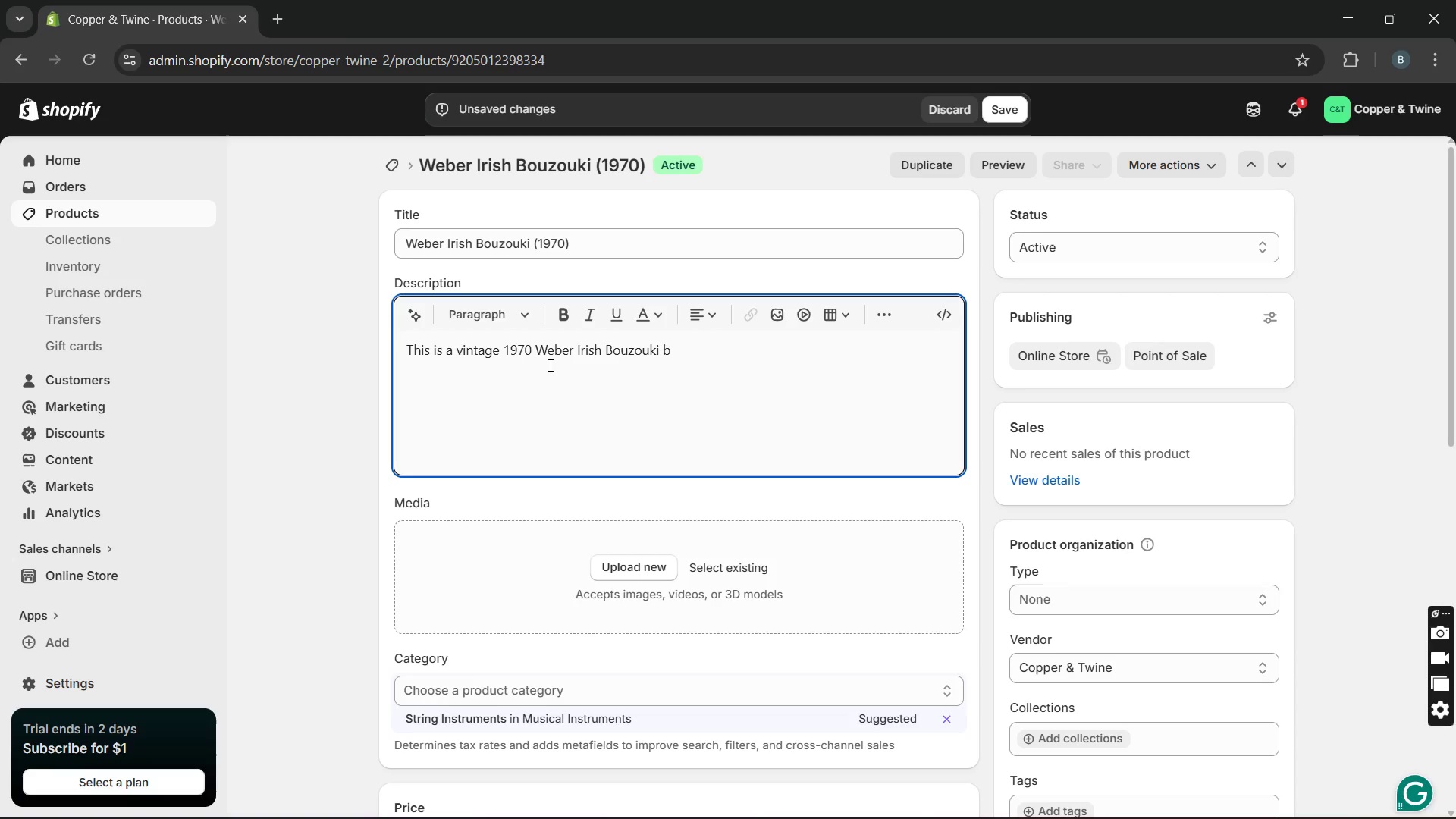 
hold_key(key=L, duration=2.33)
 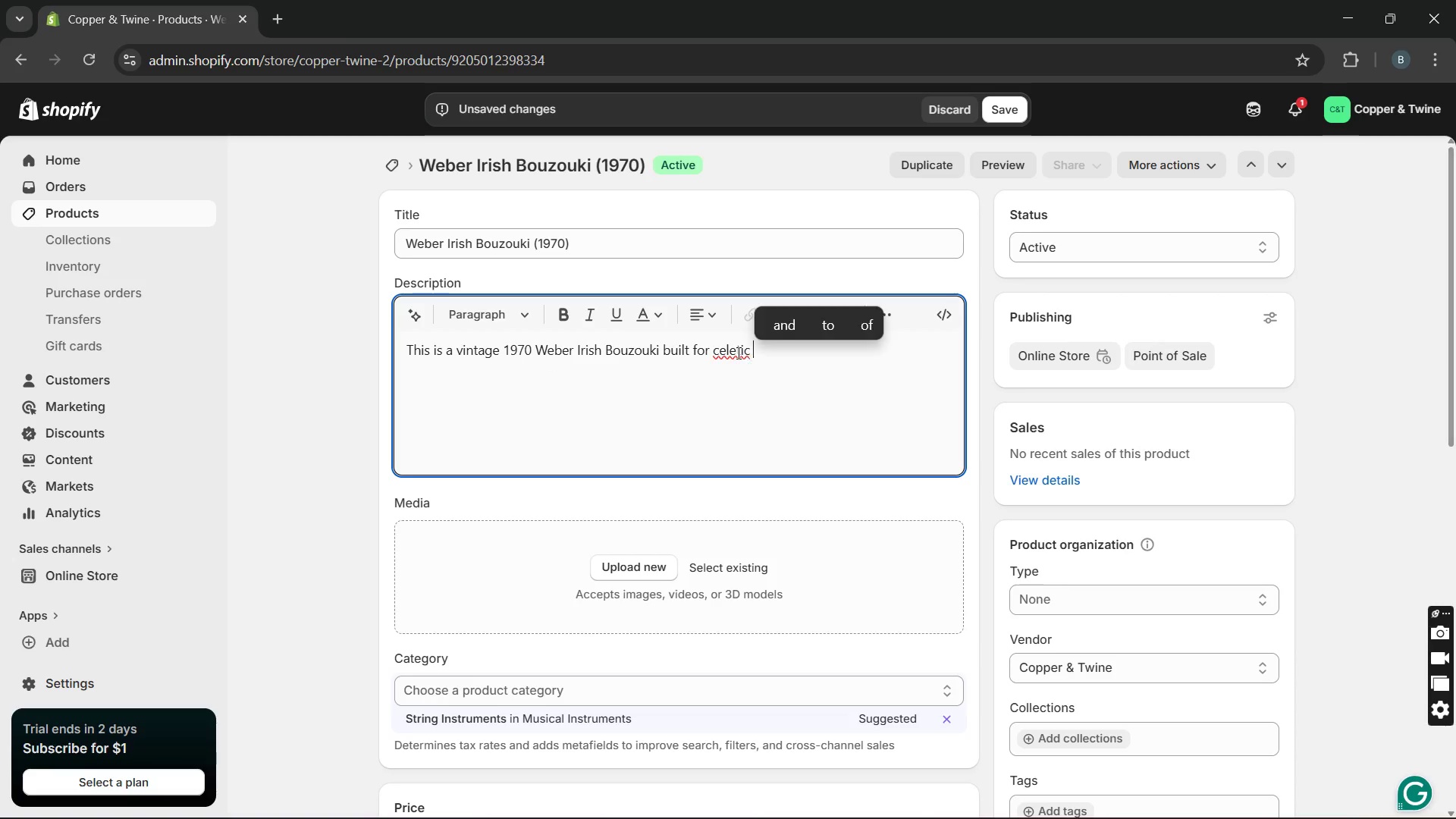 
left_click([717, 350])
 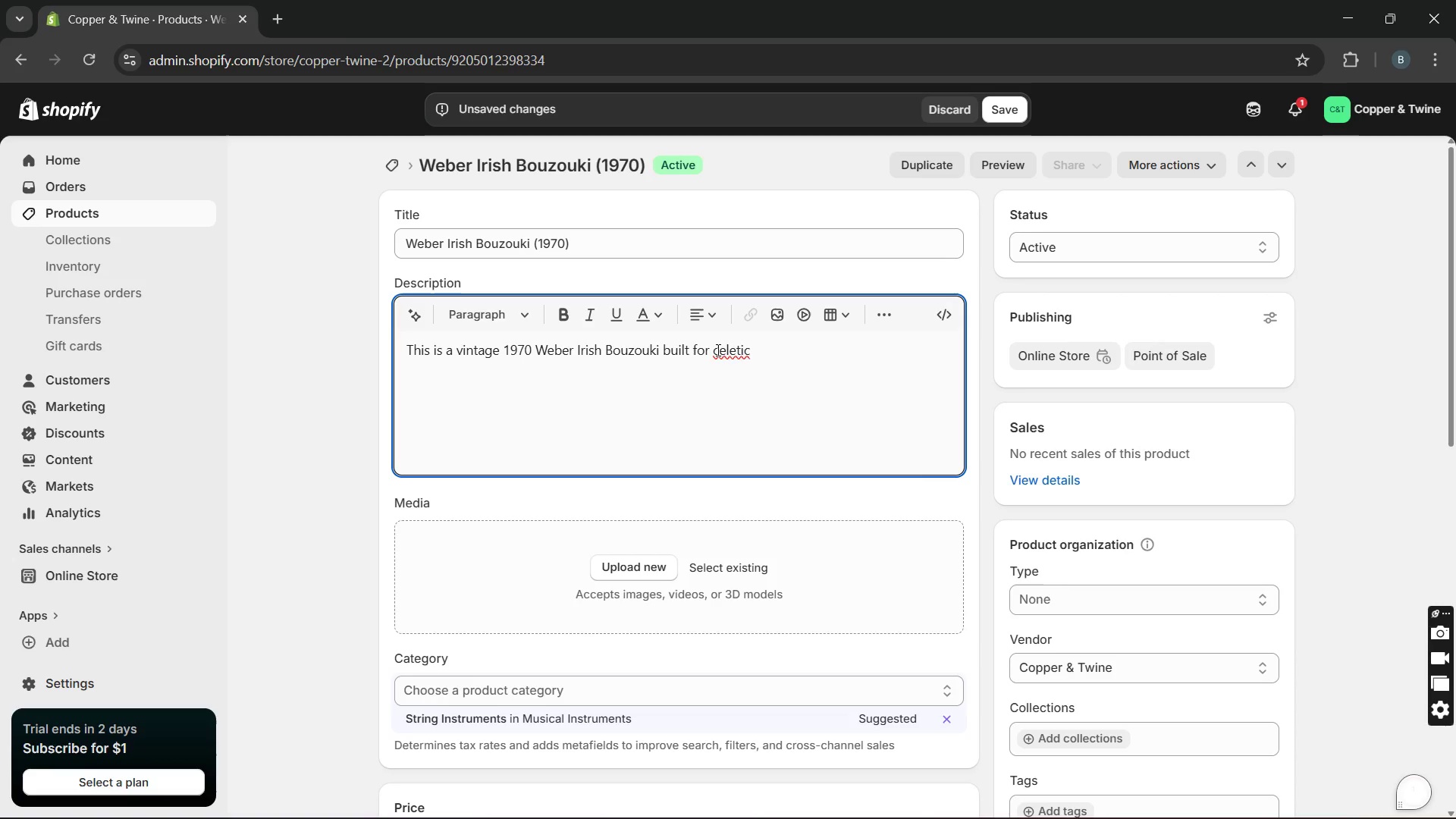 
key(Backspace)
 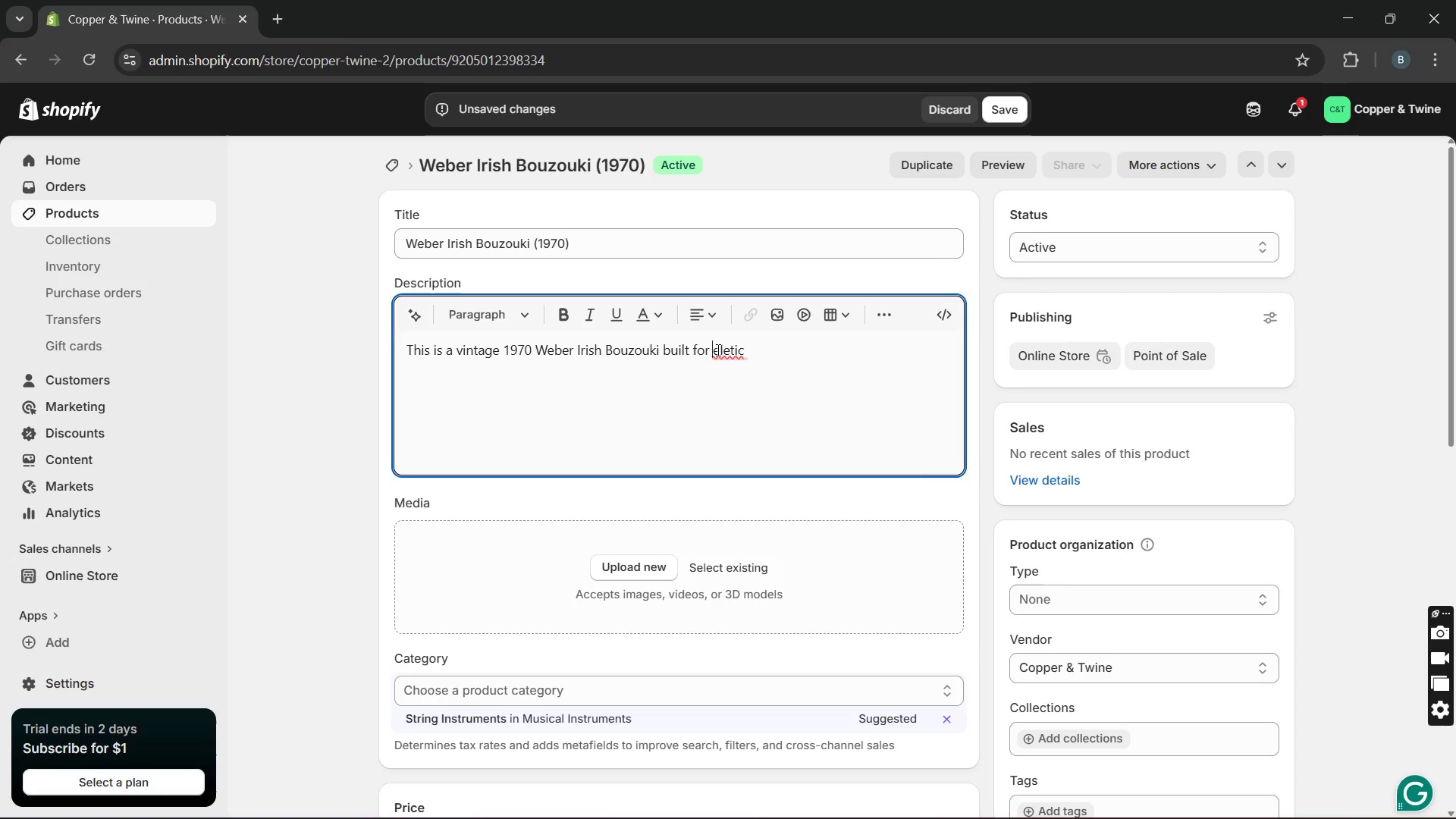 
key(CapsLock)
 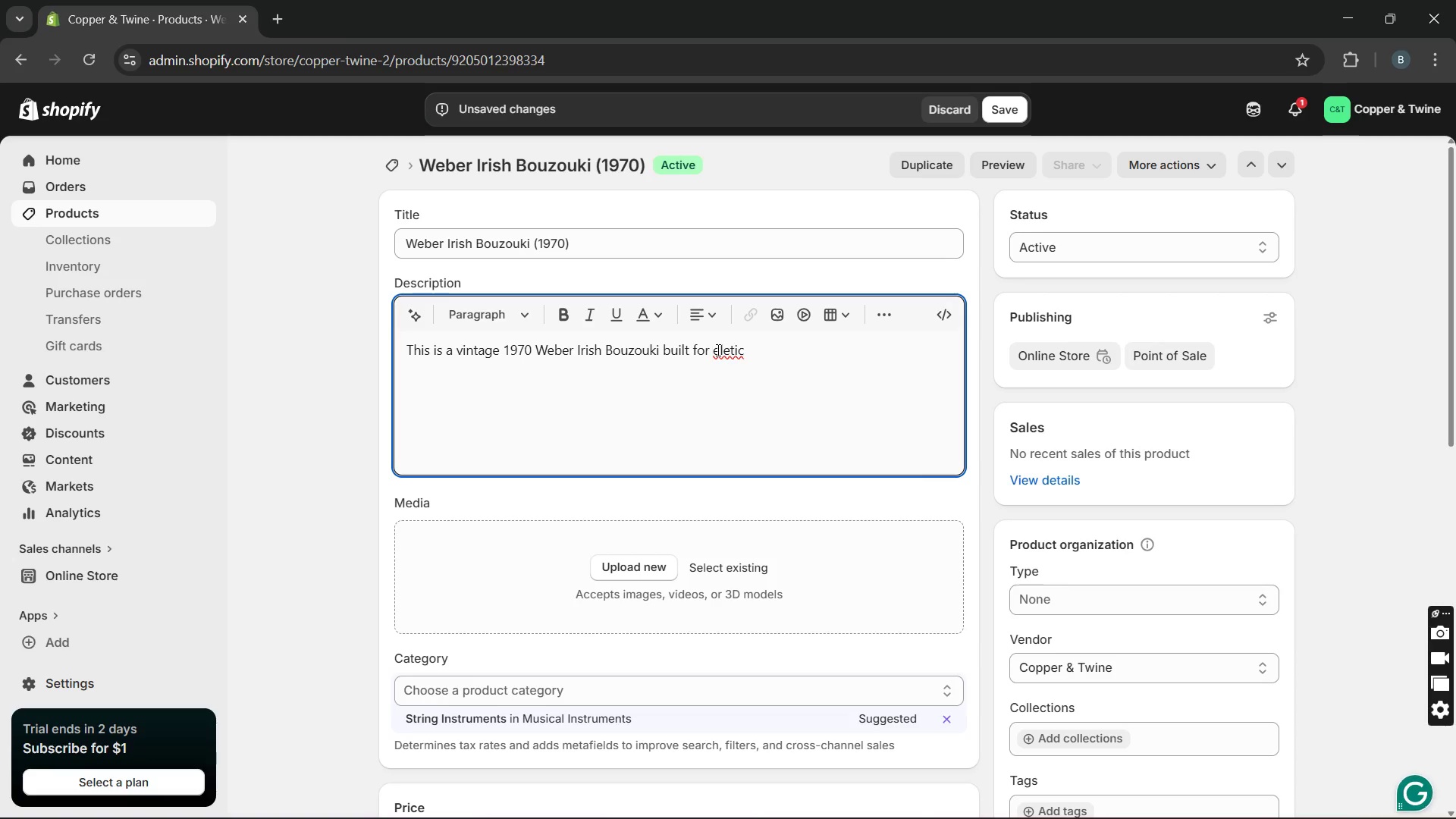 
key(C)
 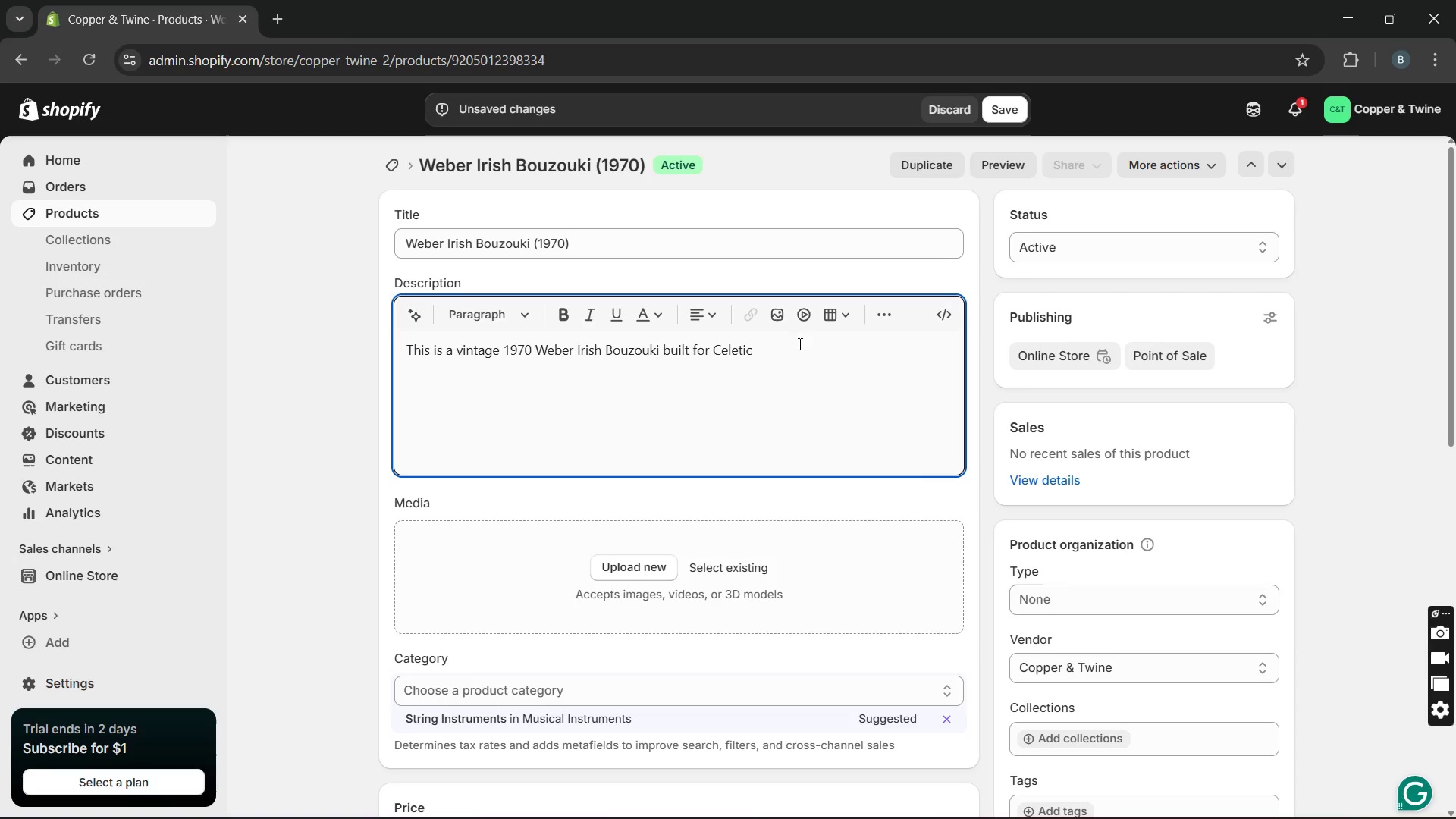 
left_click([809, 344])
 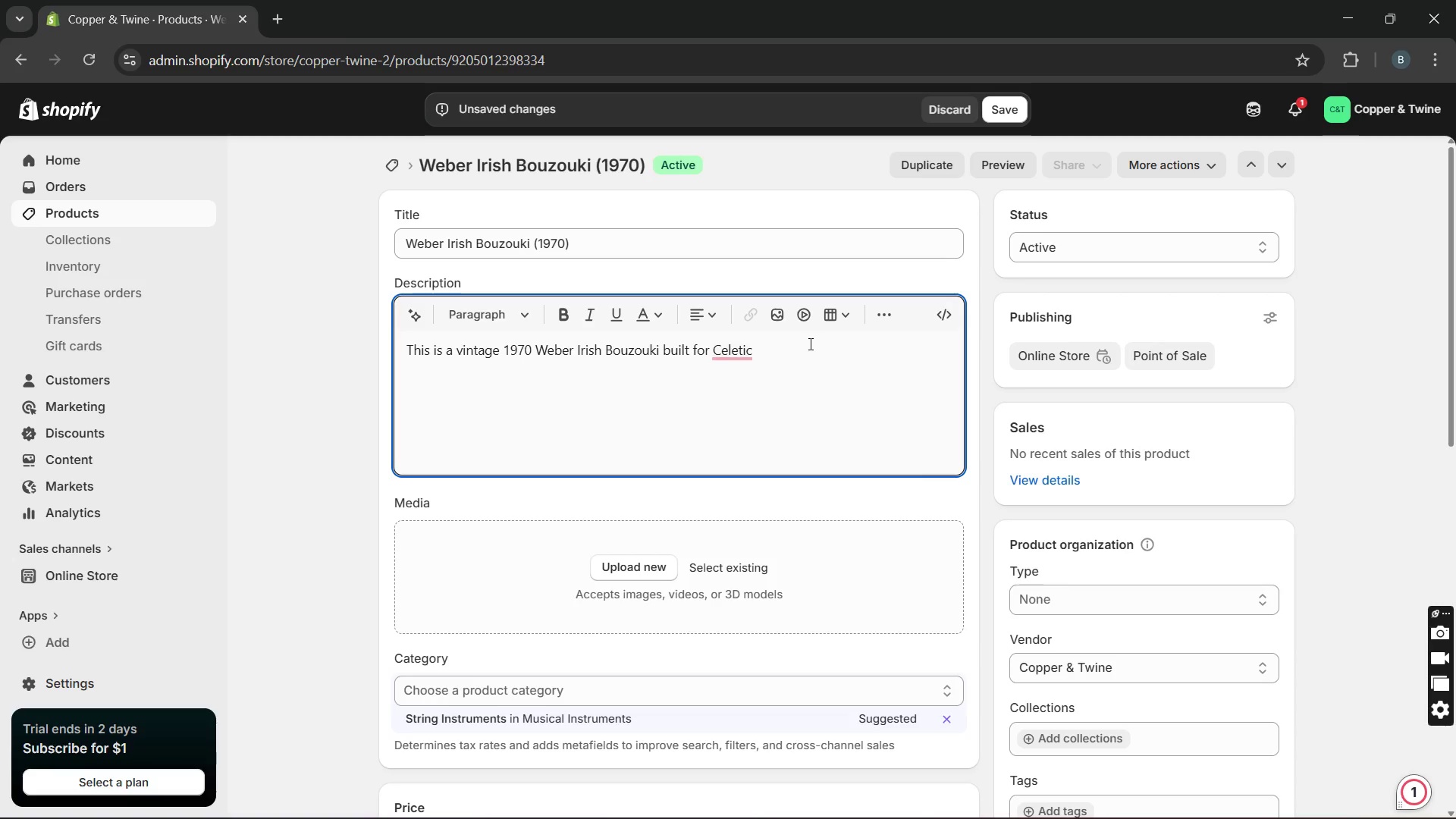 
key(Backspace)
key(Backspace)
key(Backspace)
key(Backspace)
key(Backspace)
type(tic and folk performance )
key(Backspace)
key(Backspace)
type(k-inspired string performance. Crafted from curly L)
key(Backspace)
type(Koa with elegant hand-finished detailing )
key(Backspace)
type(, the instrument combines balanced tonal warmth wir)
key(Backspace)
type(th craftsmanship )
key(Backspace)
type(. The bouzouki )
 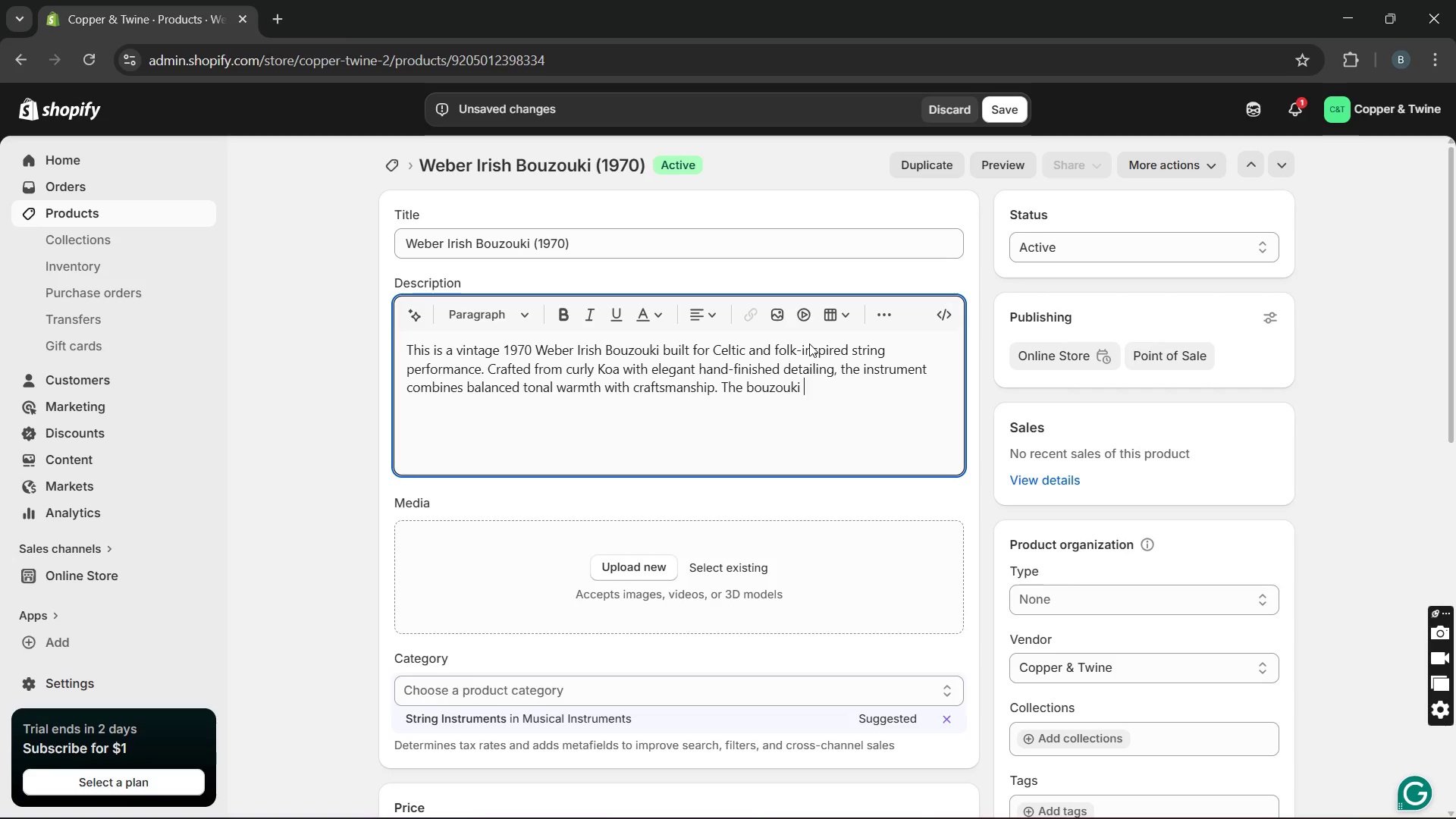 
type(remains in good condition with crisp articulation and smooth sy)
key(Backspace)
type(ustain . It is ideal for collectors )
key(Backspace)
type(, folk musicians, and acoustic performers.)
 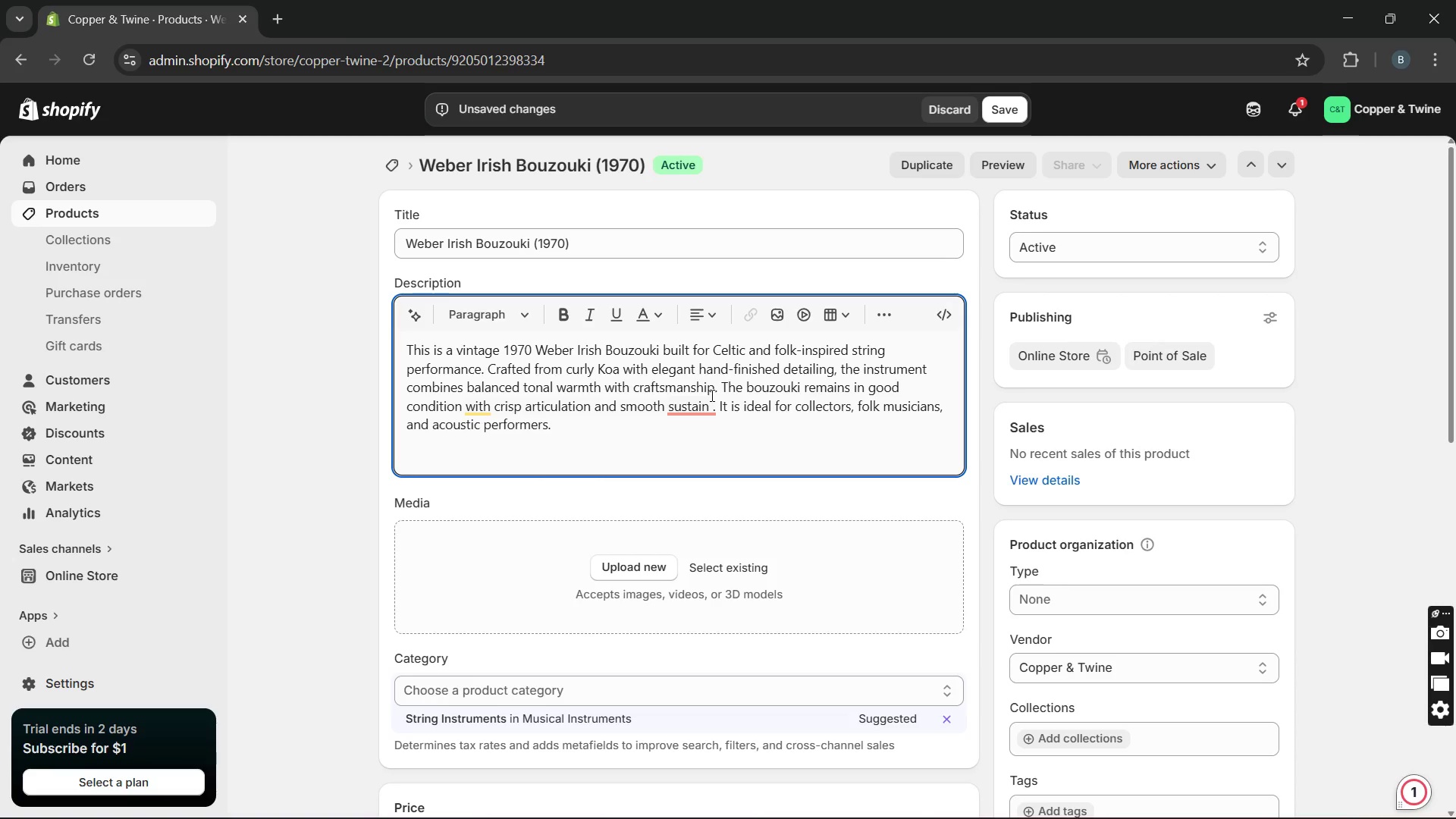 
left_click([711, 406])
 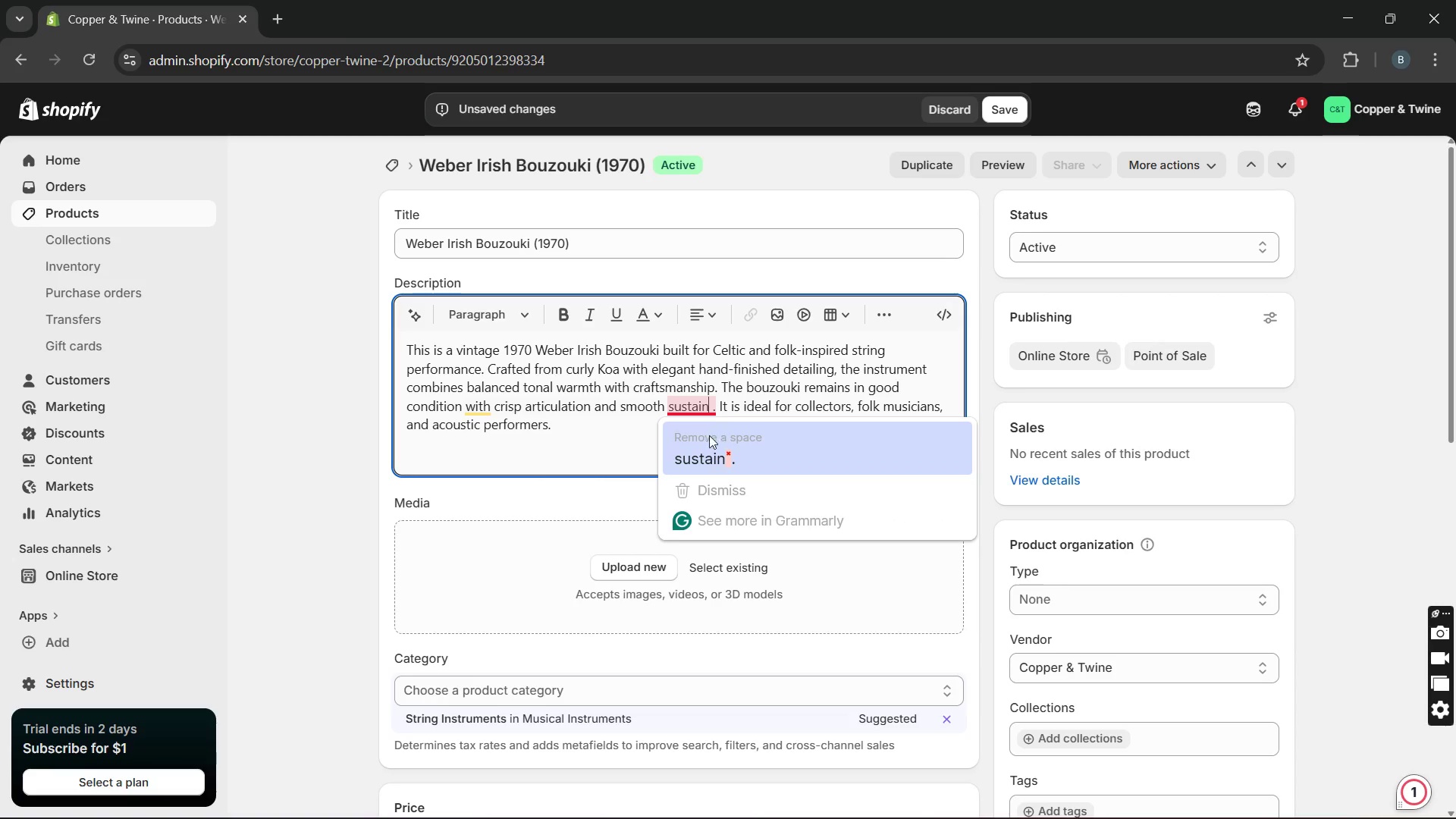 
left_click([700, 455])
 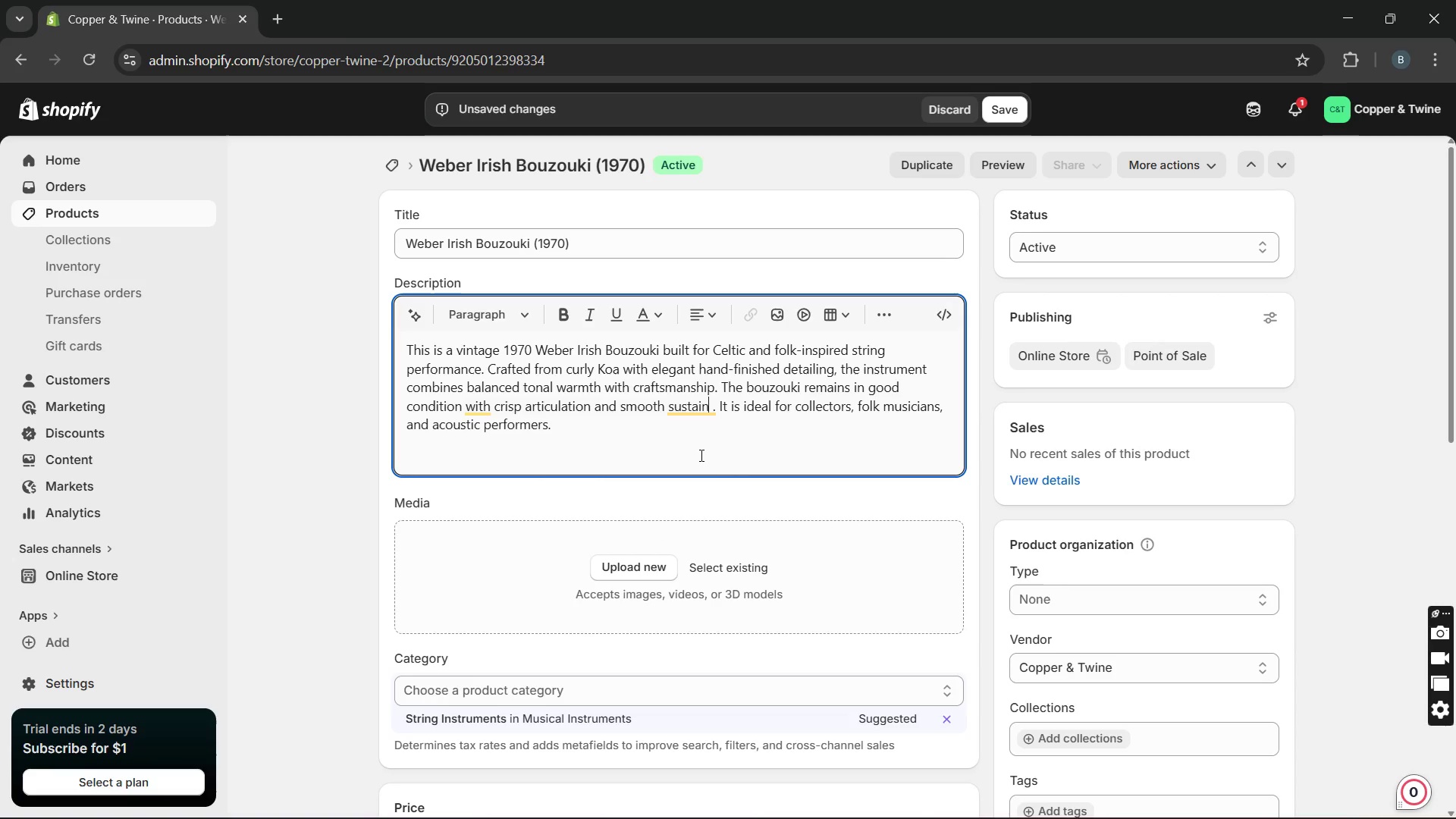 
key(Backspace)
 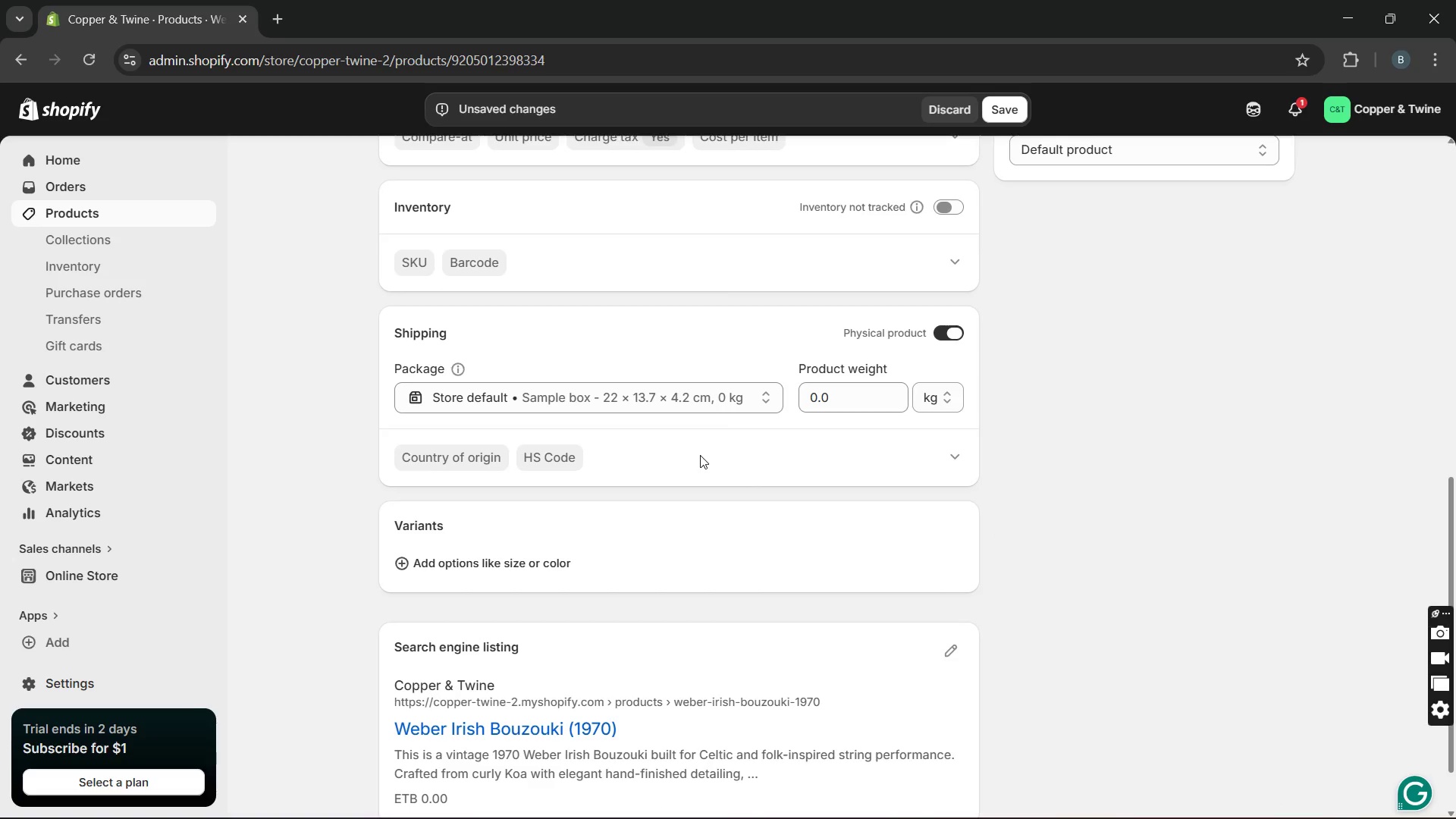 